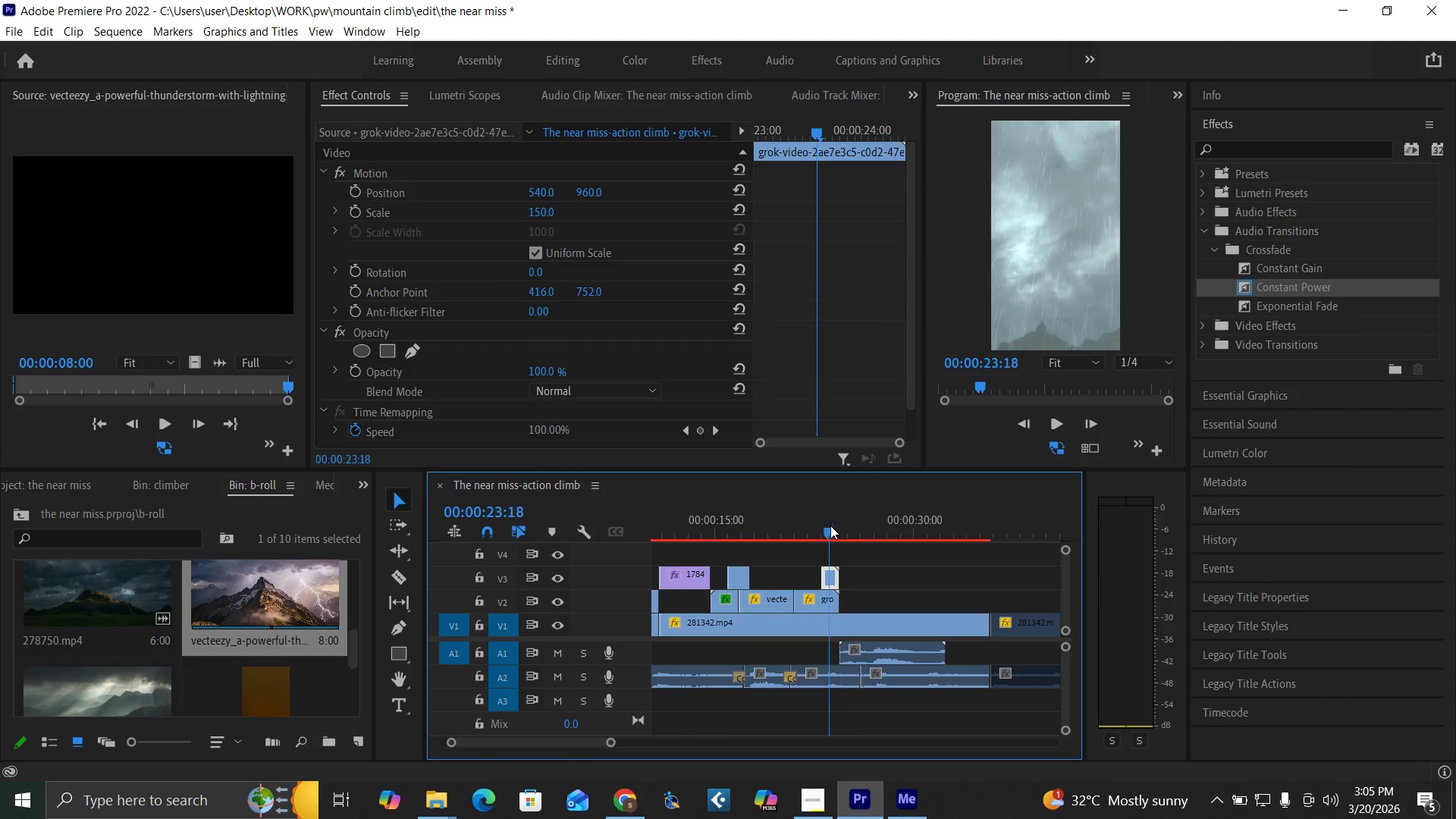 
key(Space)
 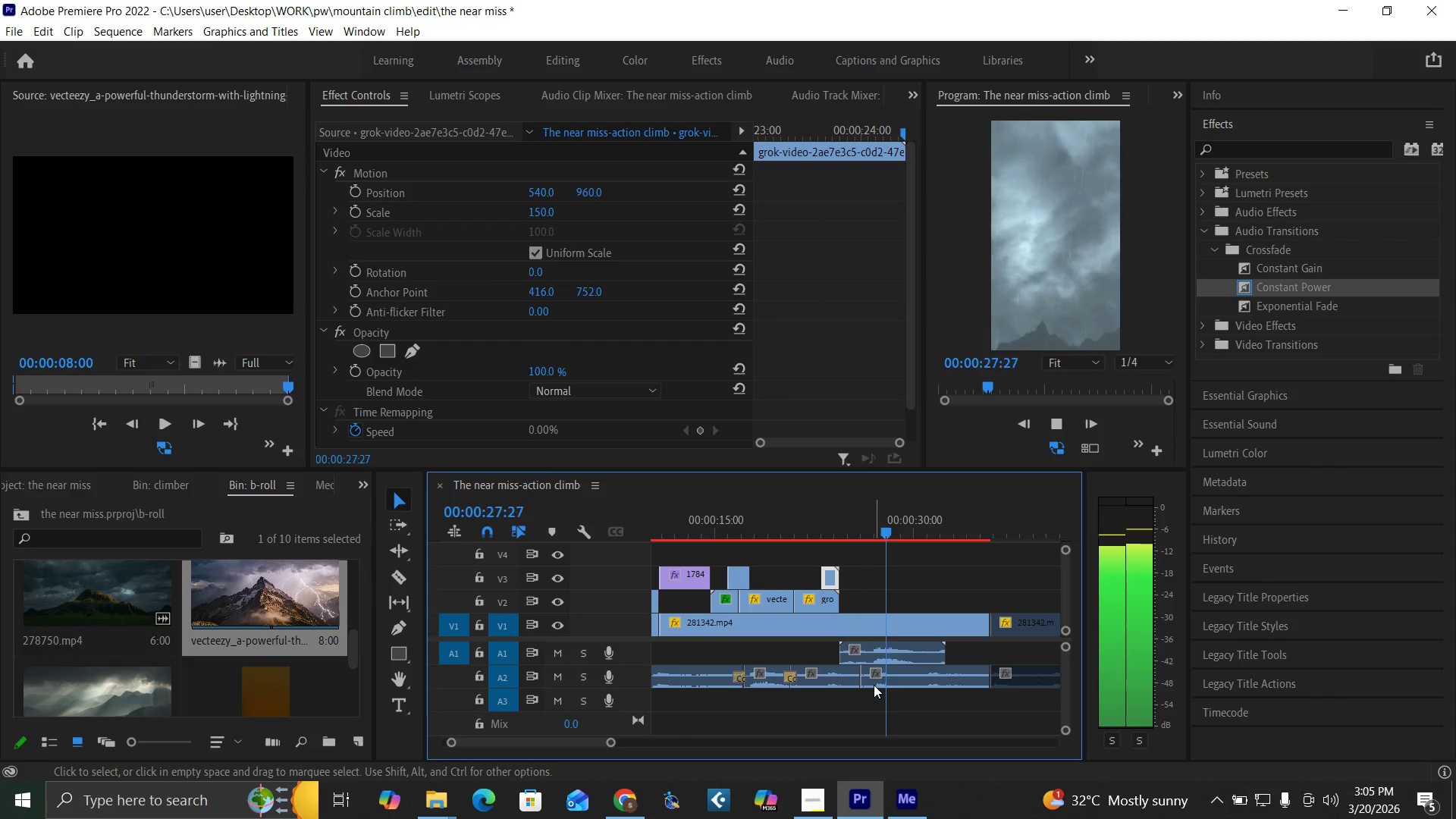 
wait(9.55)
 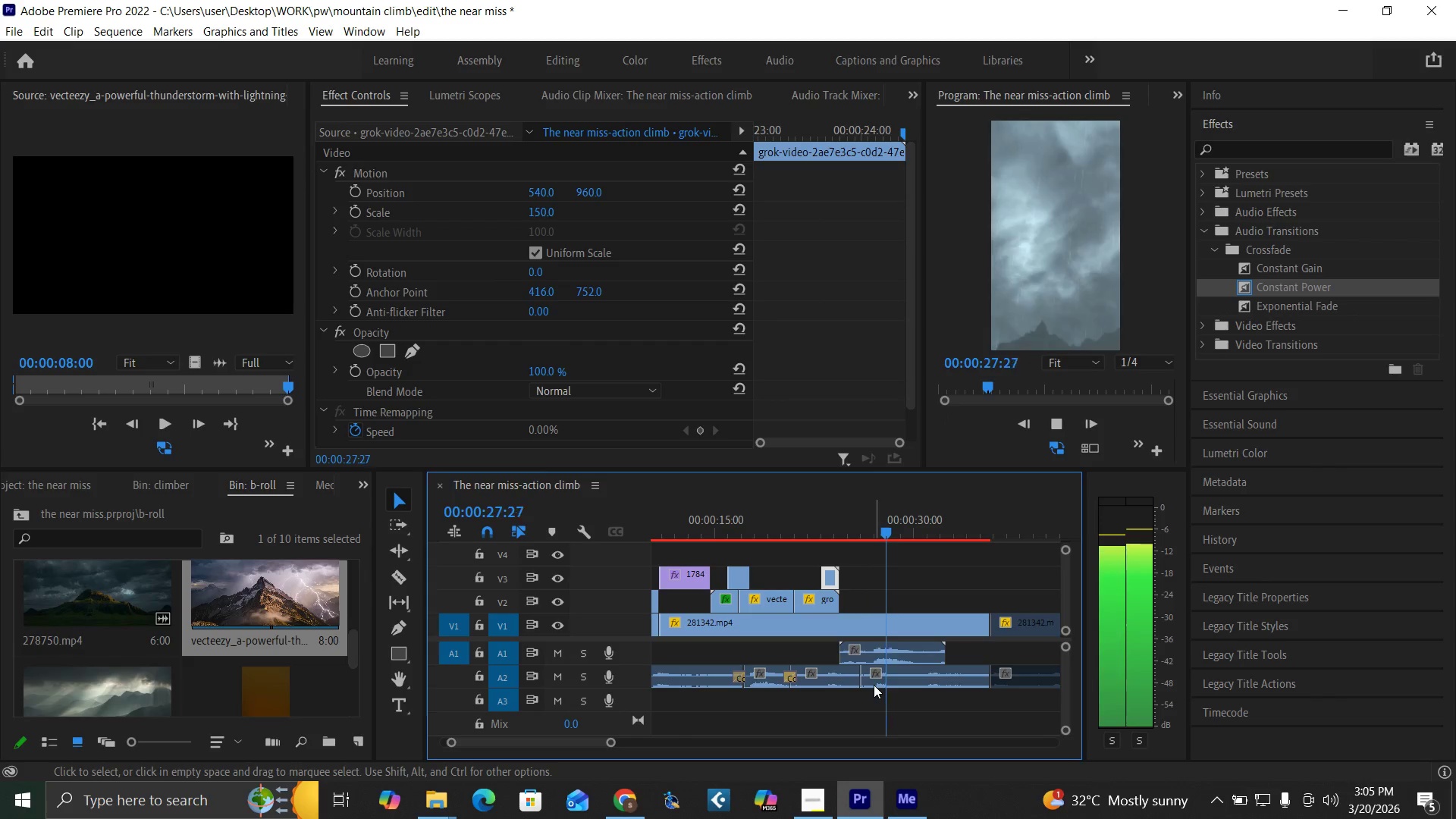 
key(Space)
 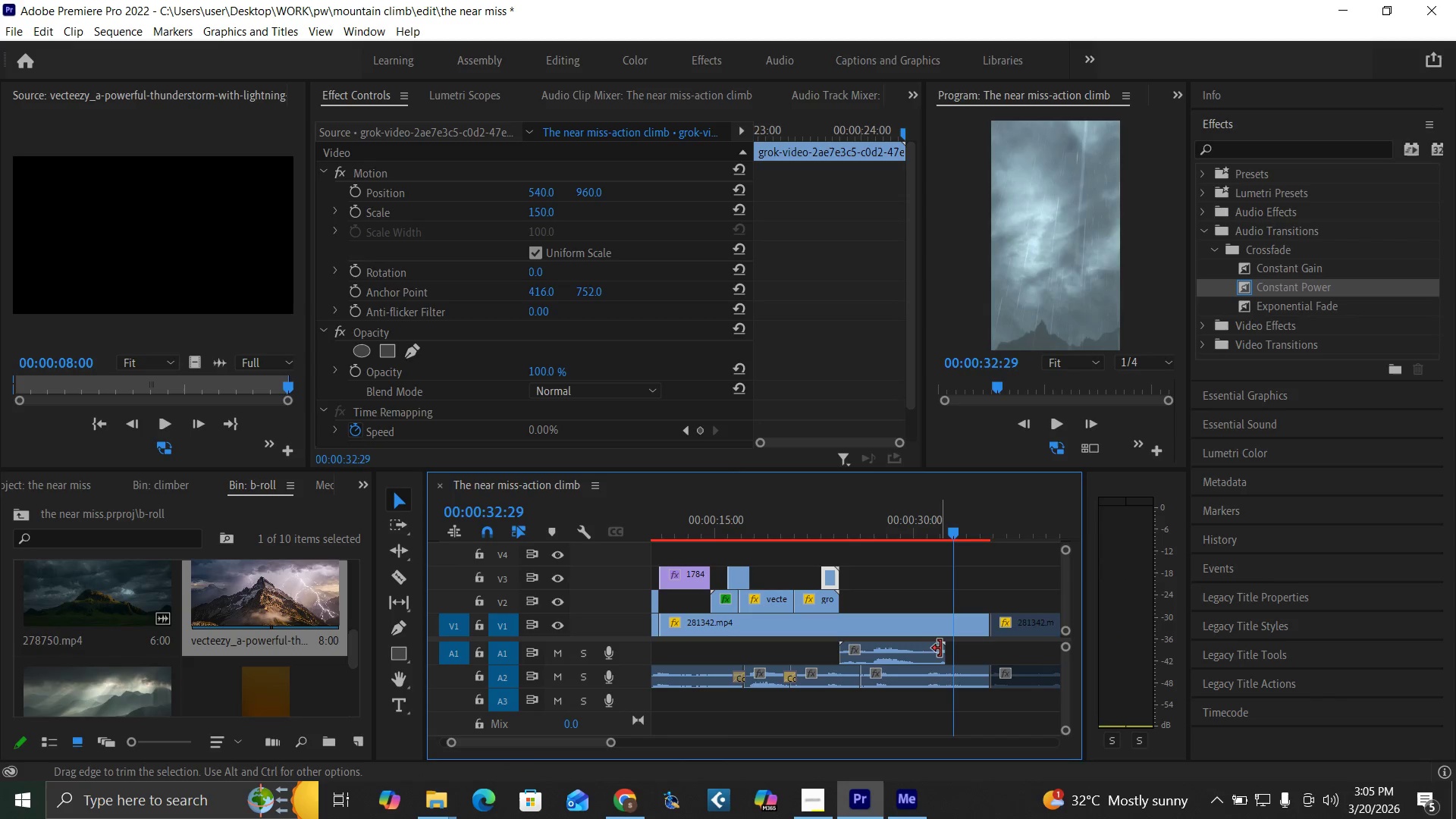 
left_click_drag(start_coordinate=[940, 649], to_coordinate=[935, 649])
 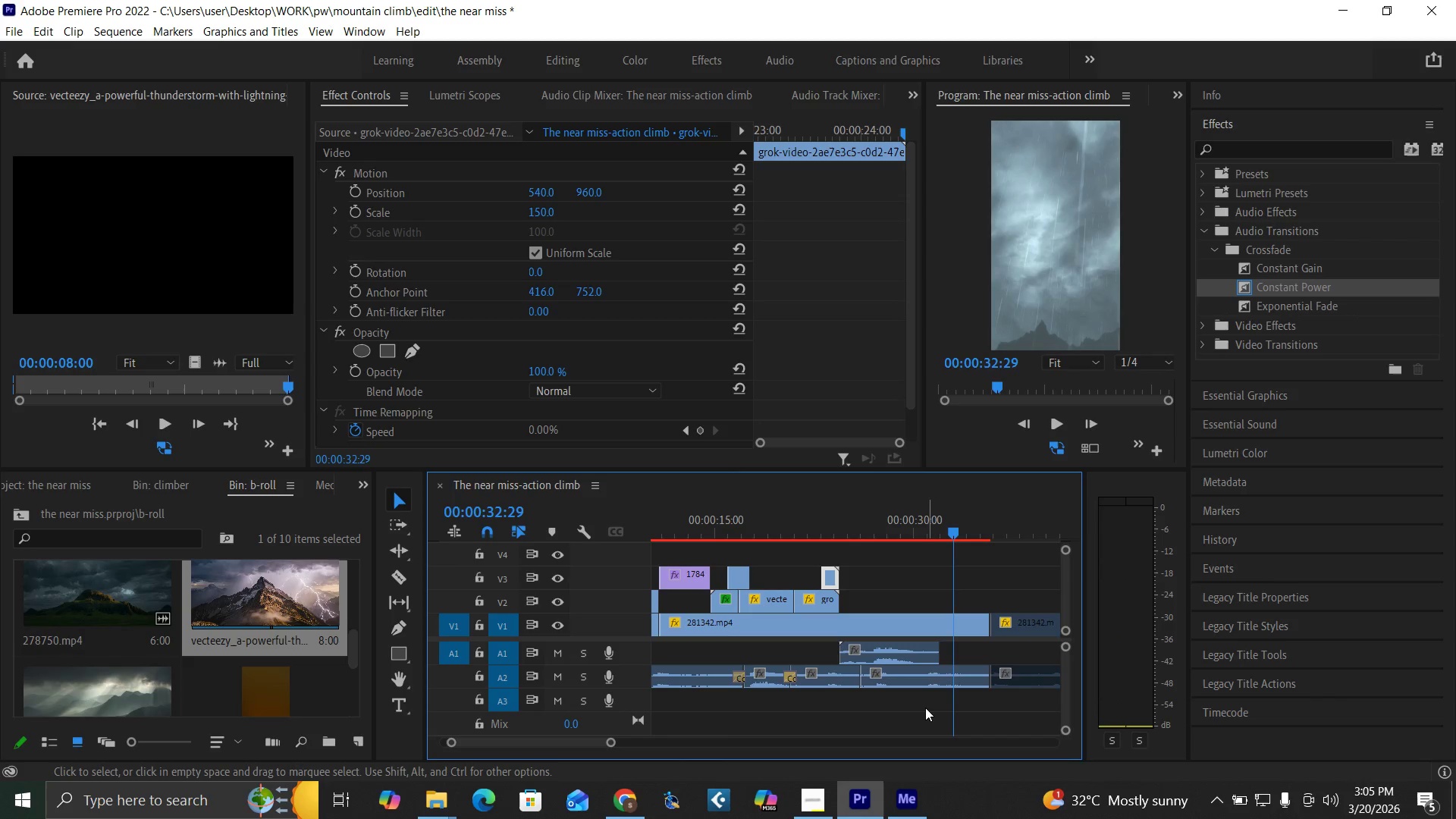 
left_click([923, 681])
 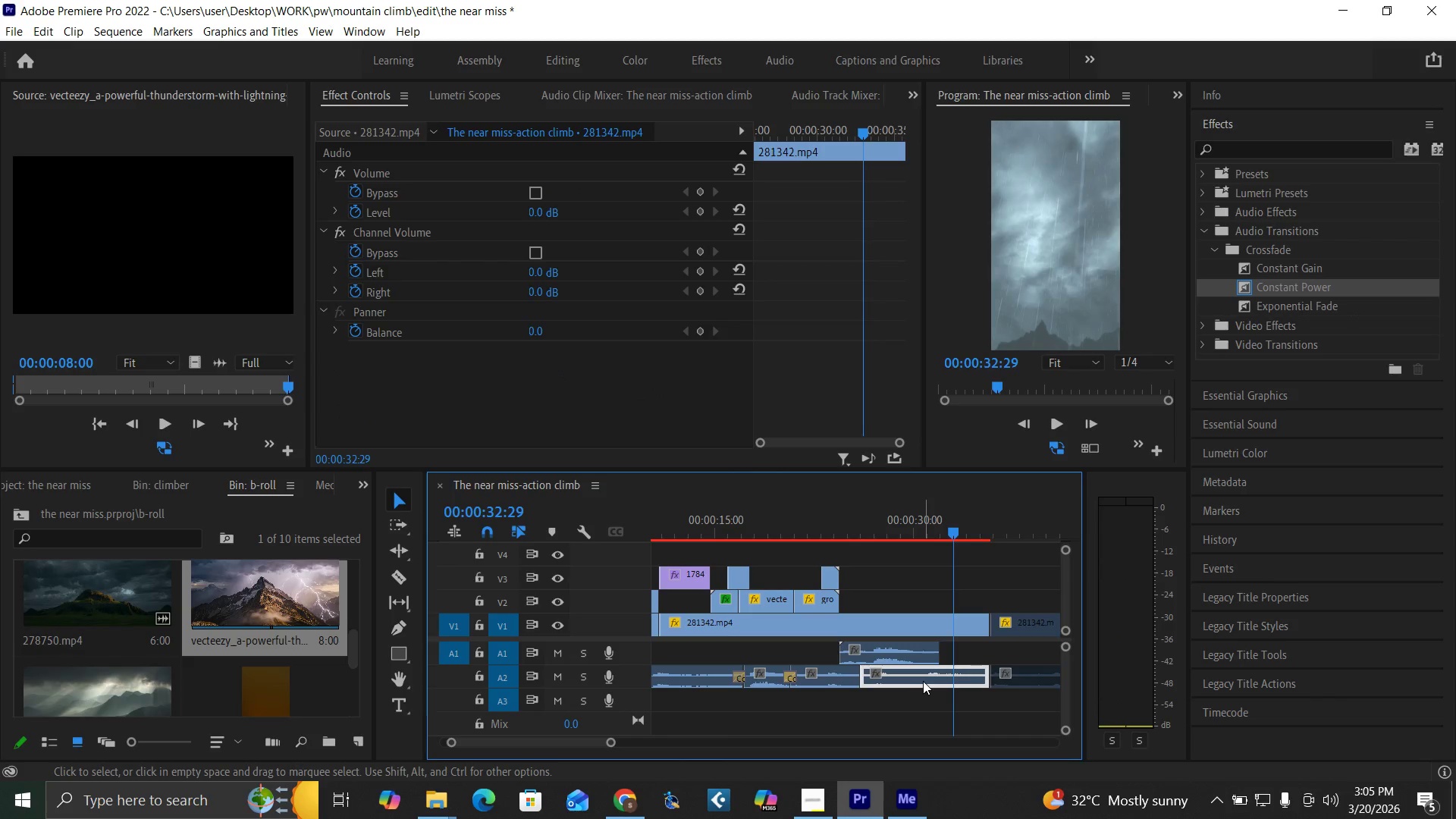 
key(Shift+E)
 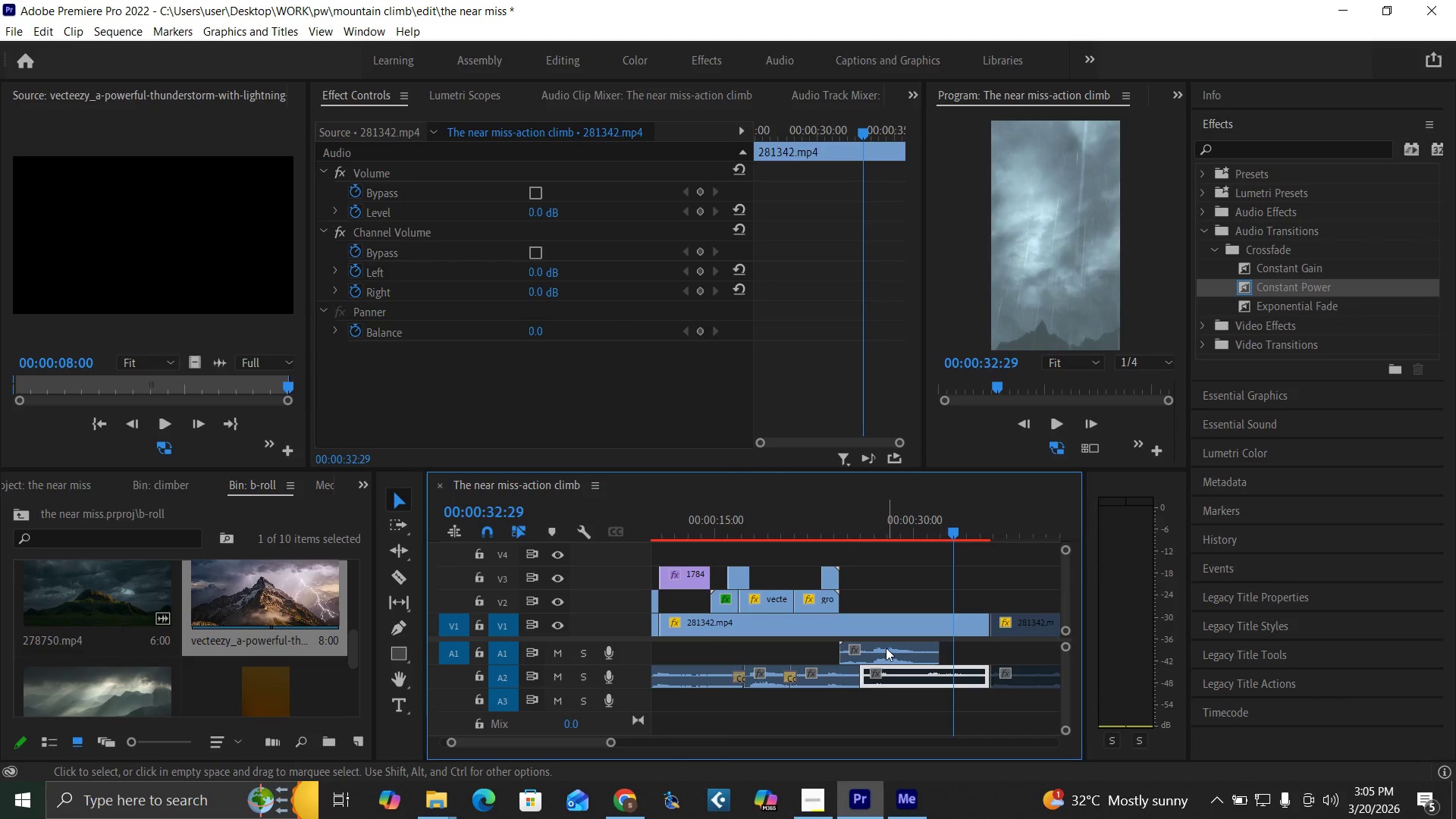 
left_click_drag(start_coordinate=[884, 648], to_coordinate=[910, 670])
 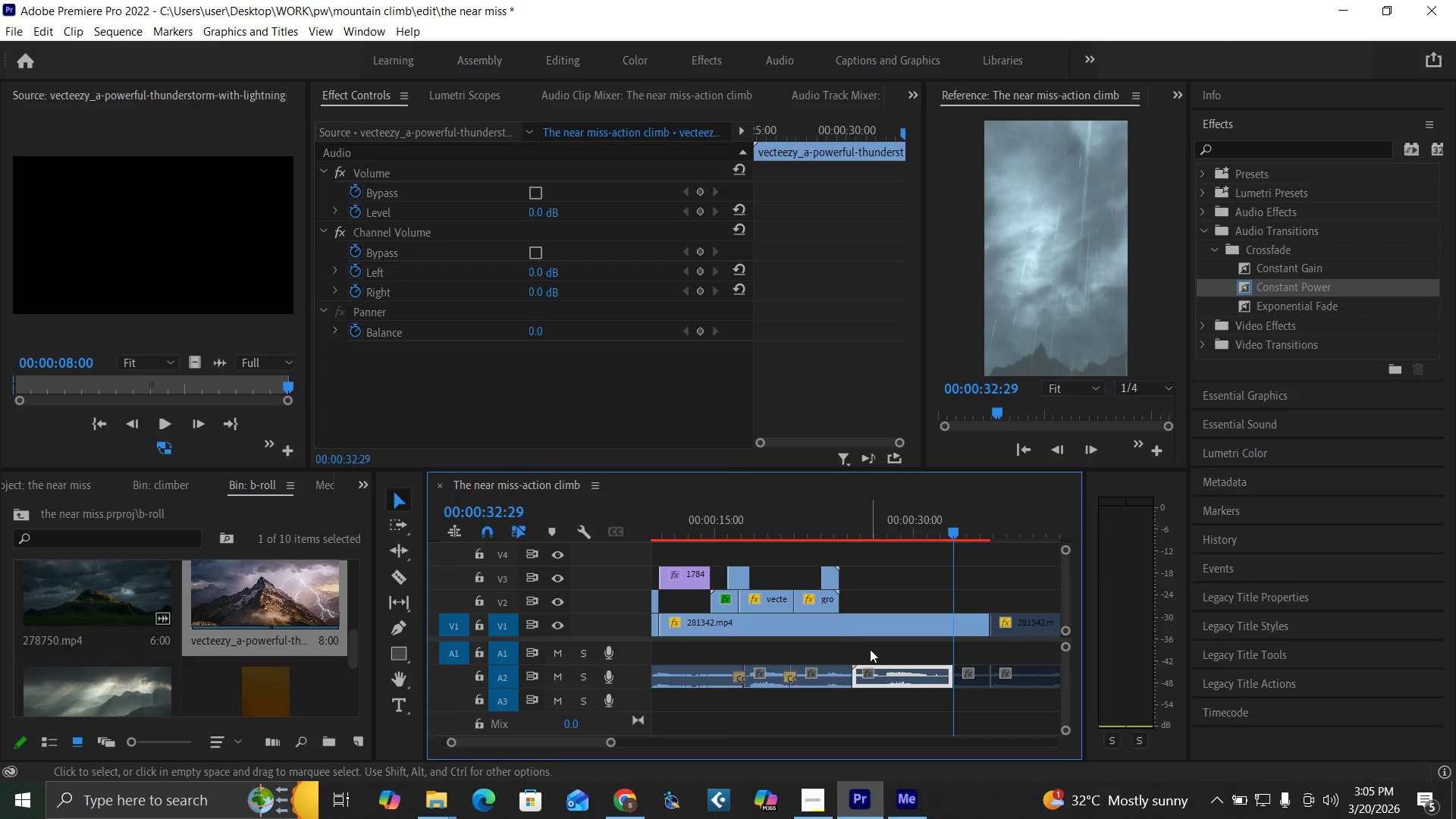 
left_click_drag(start_coordinate=[886, 673], to_coordinate=[861, 674])
 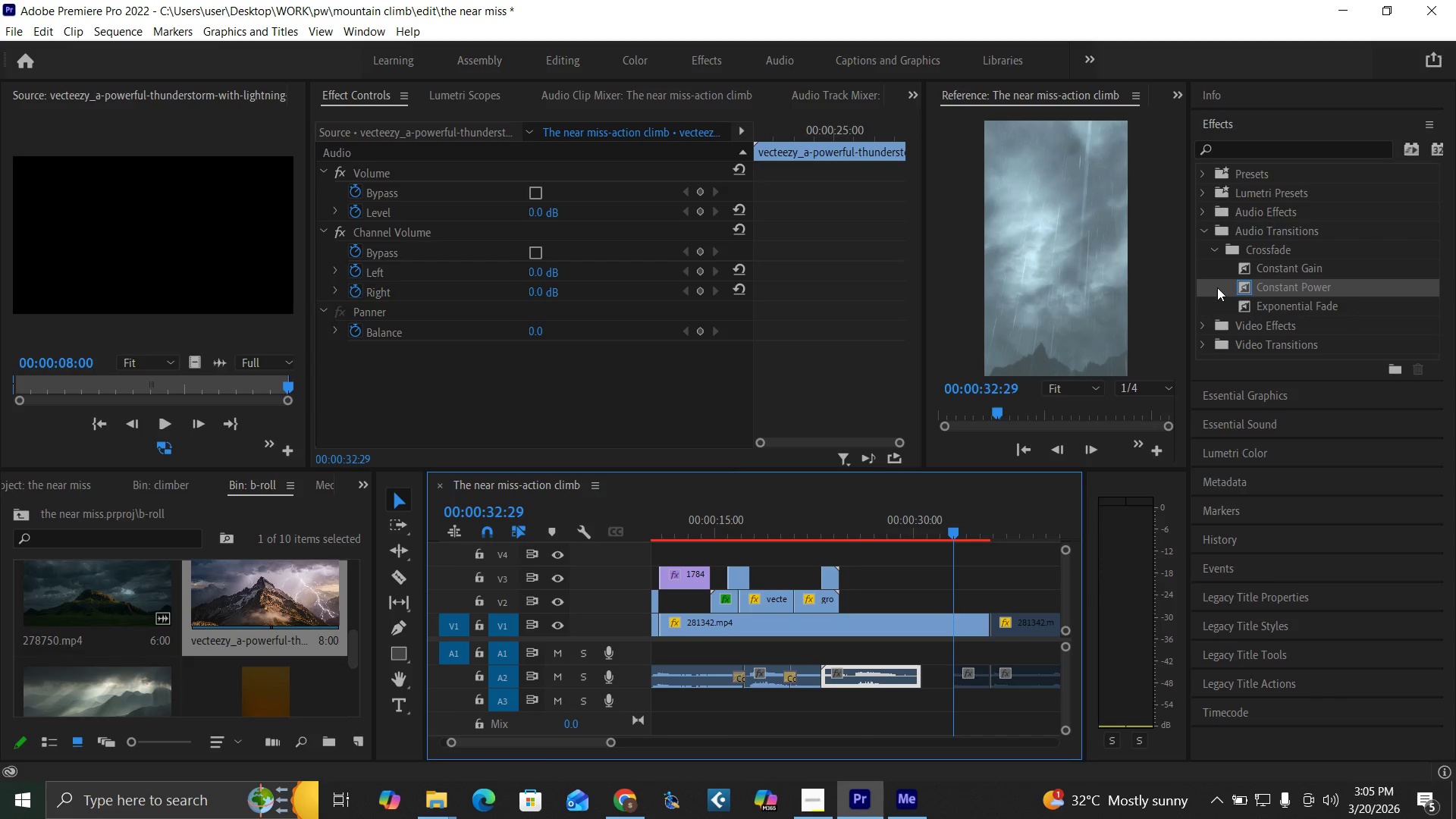 
left_click_drag(start_coordinate=[1236, 284], to_coordinate=[827, 675])
 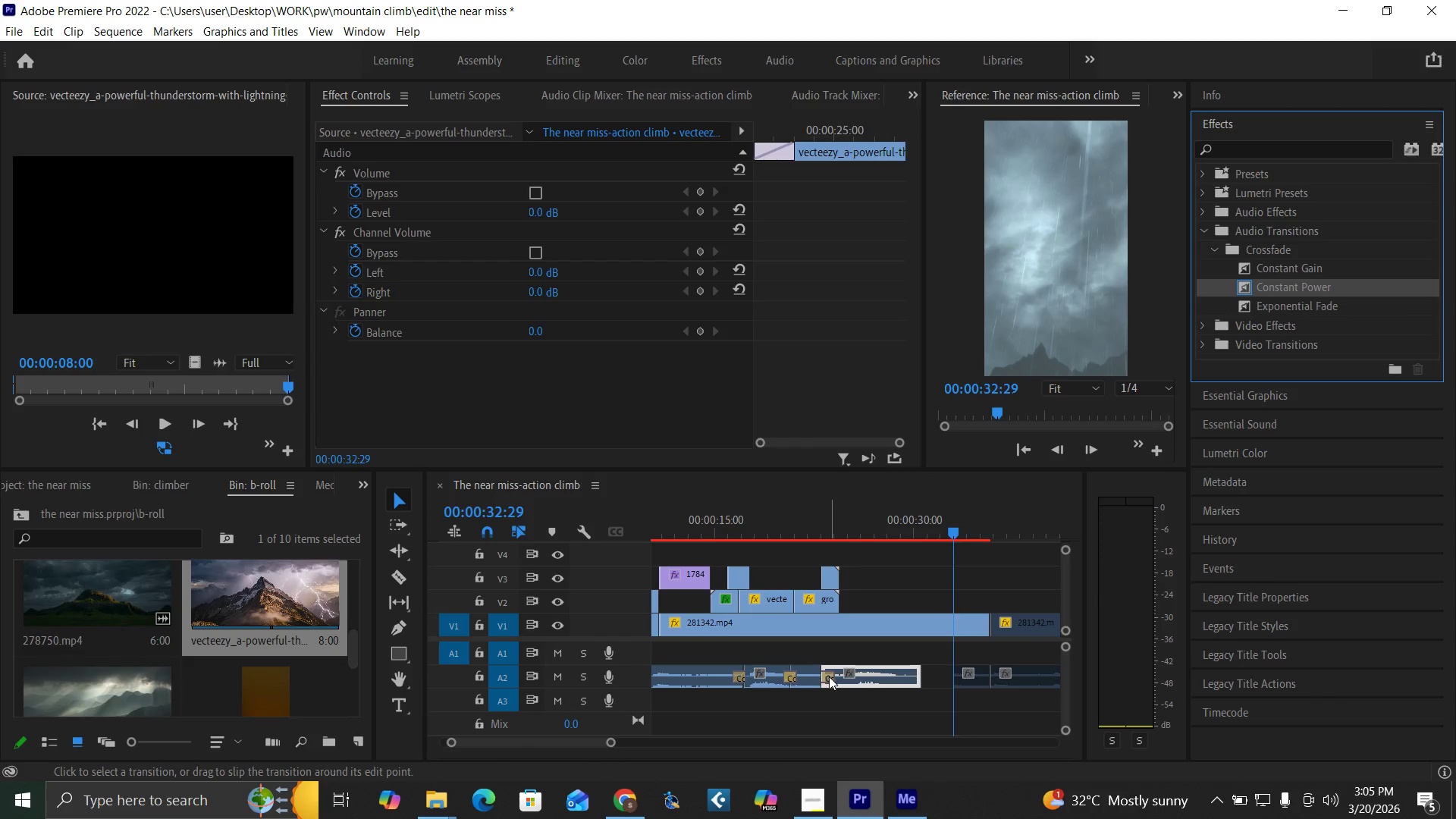 
left_click([829, 676])
 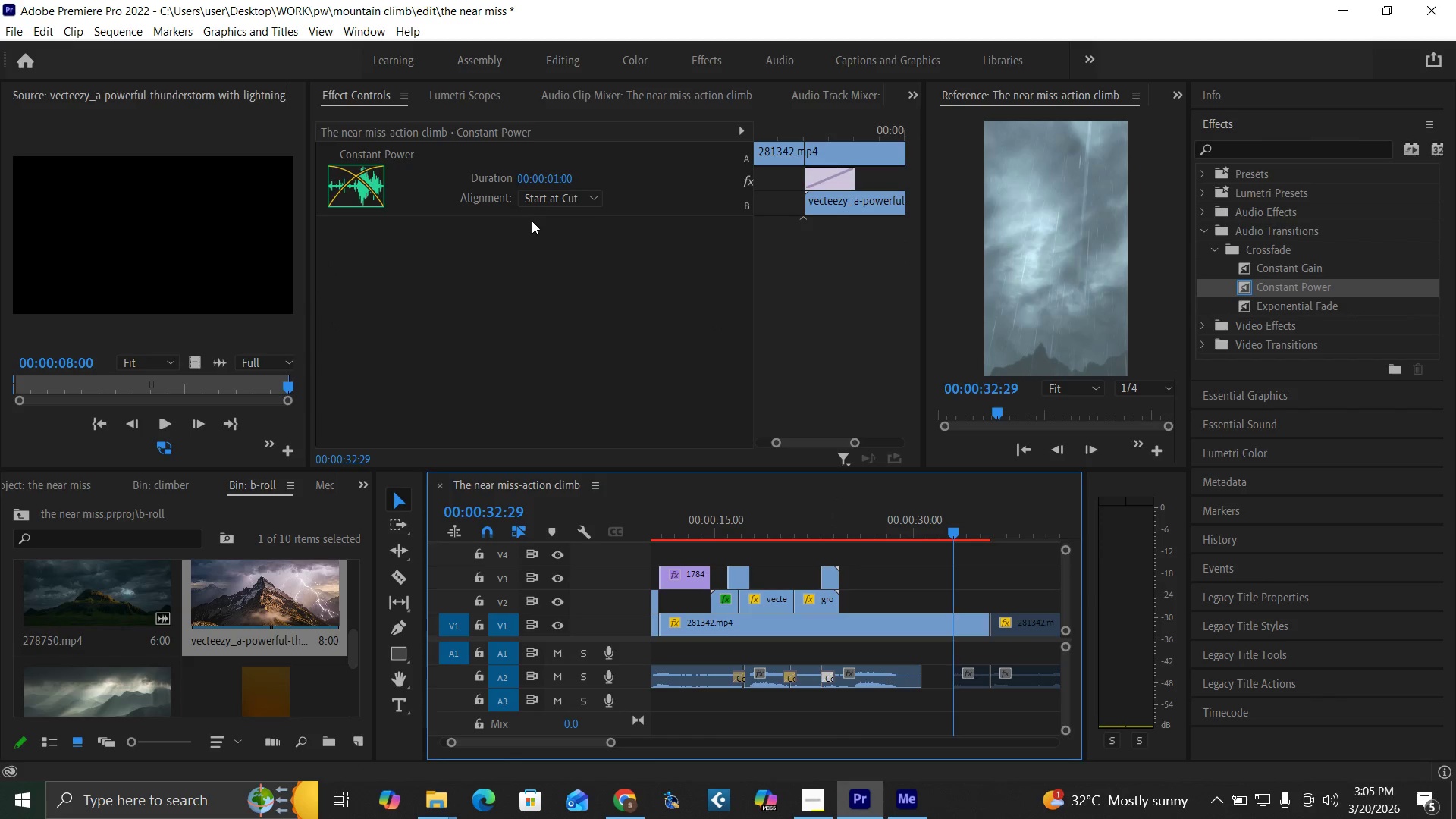 
left_click([532, 196])
 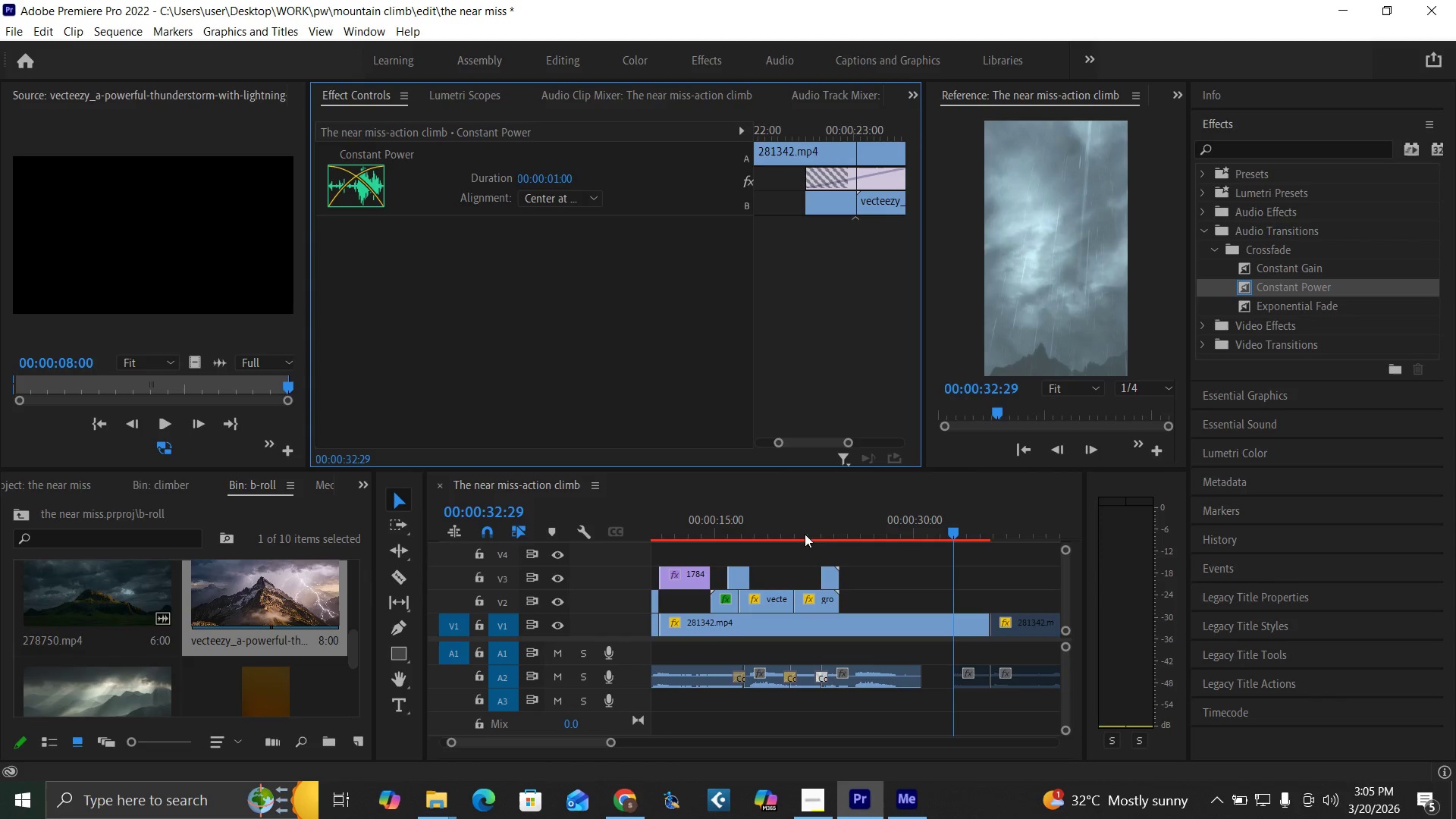 
left_click([816, 532])
 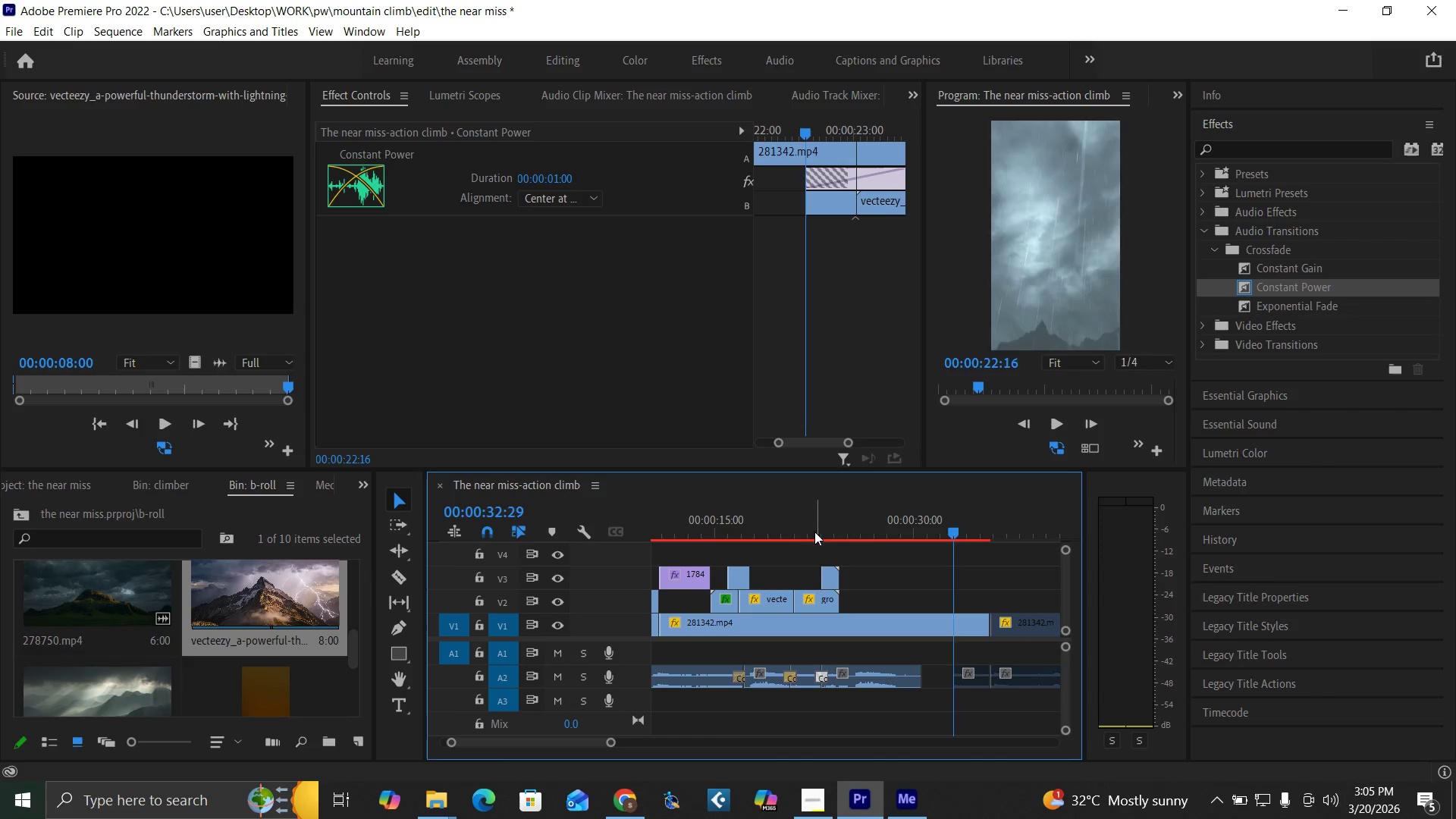 
key(Space)
 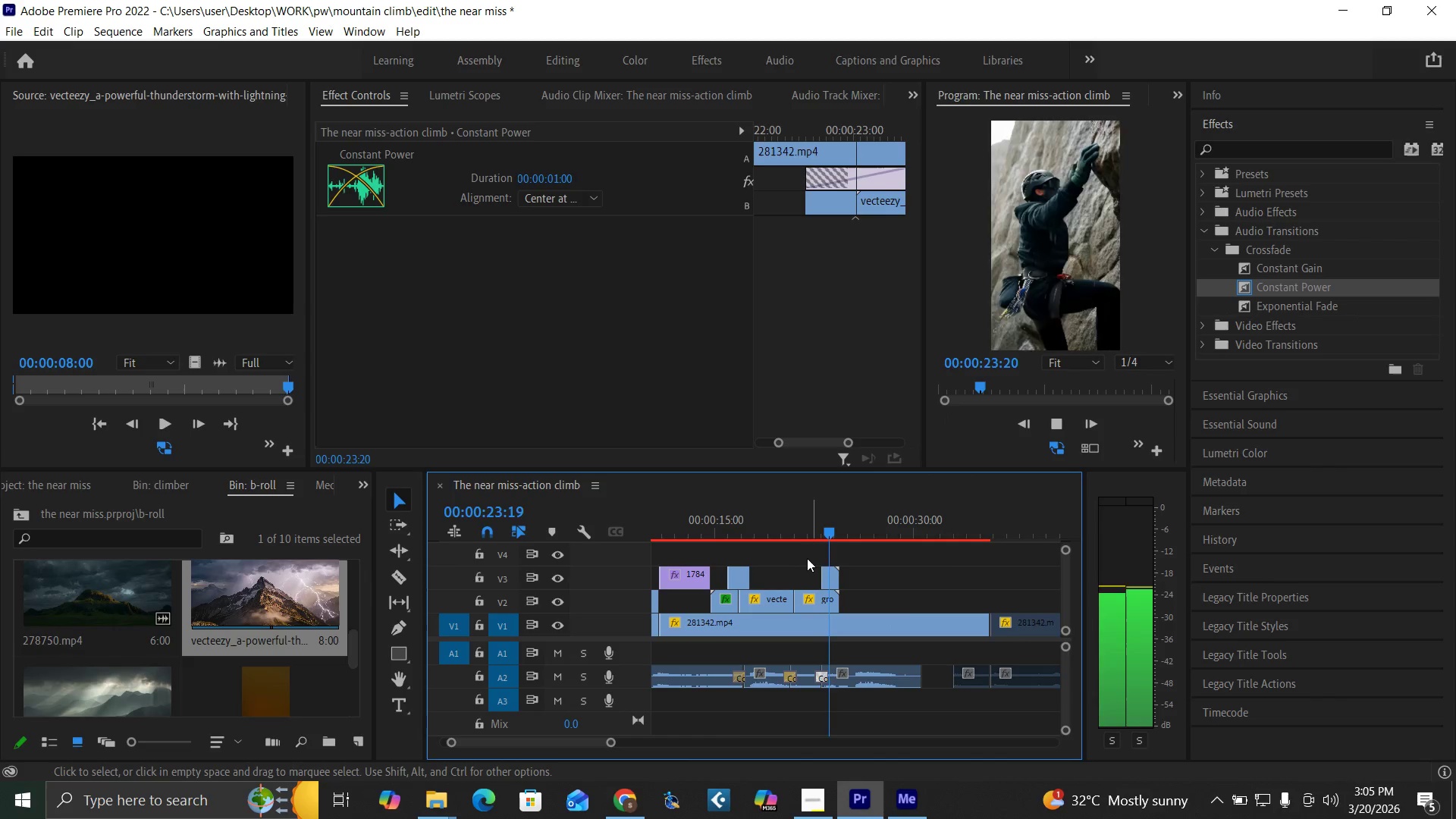 
left_click([809, 525])
 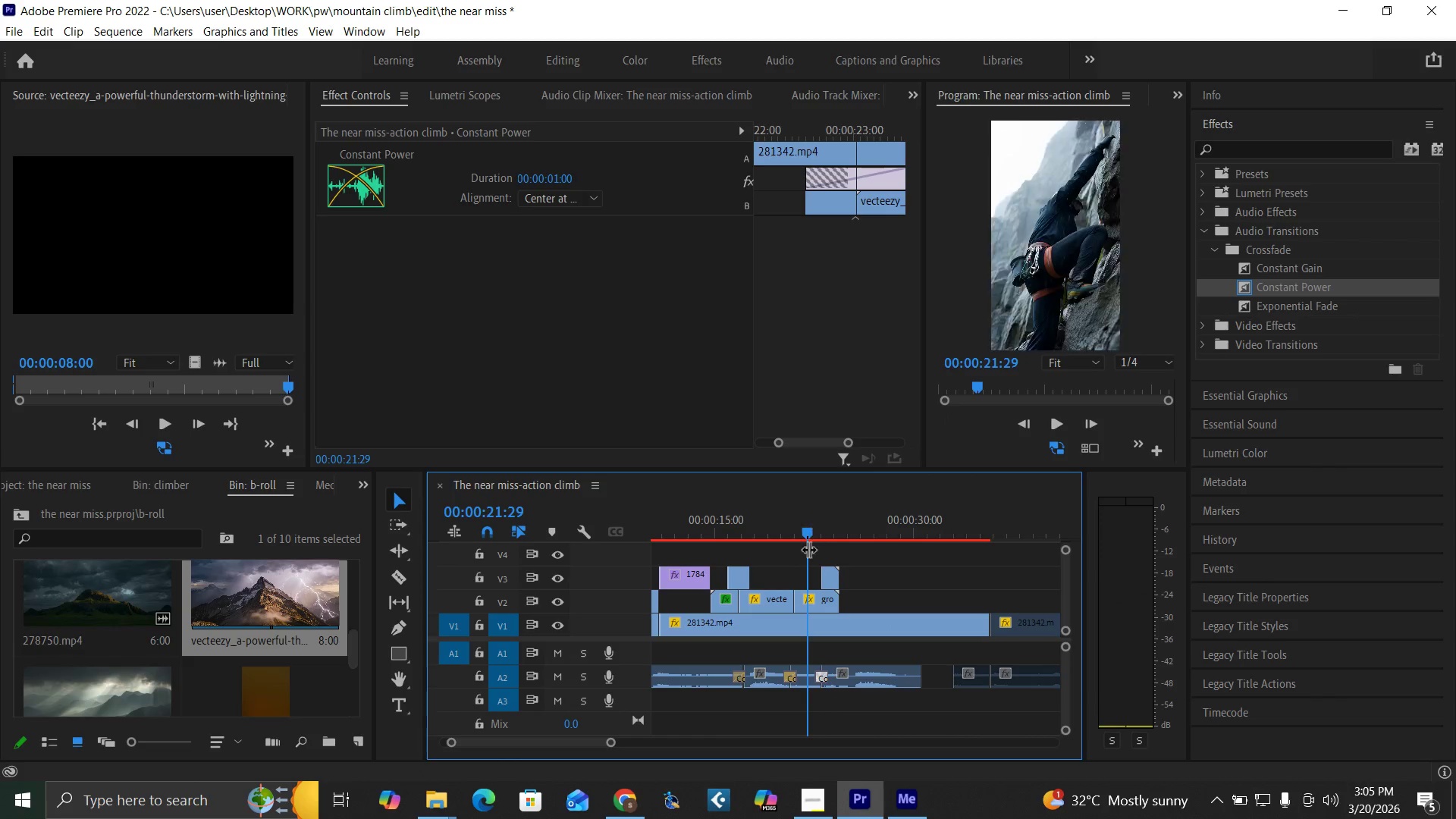 
key(Space)
 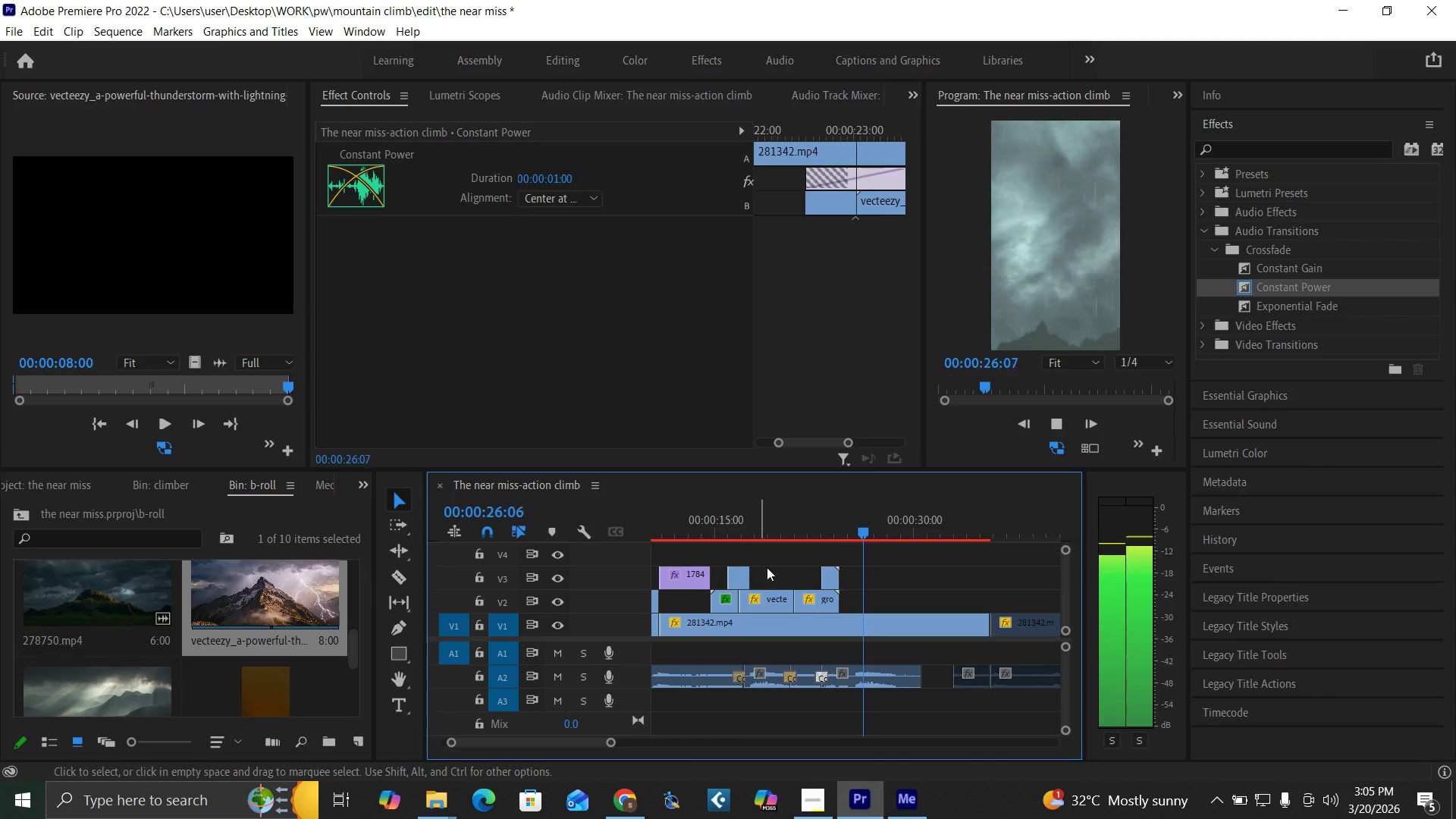 
wait(5.77)
 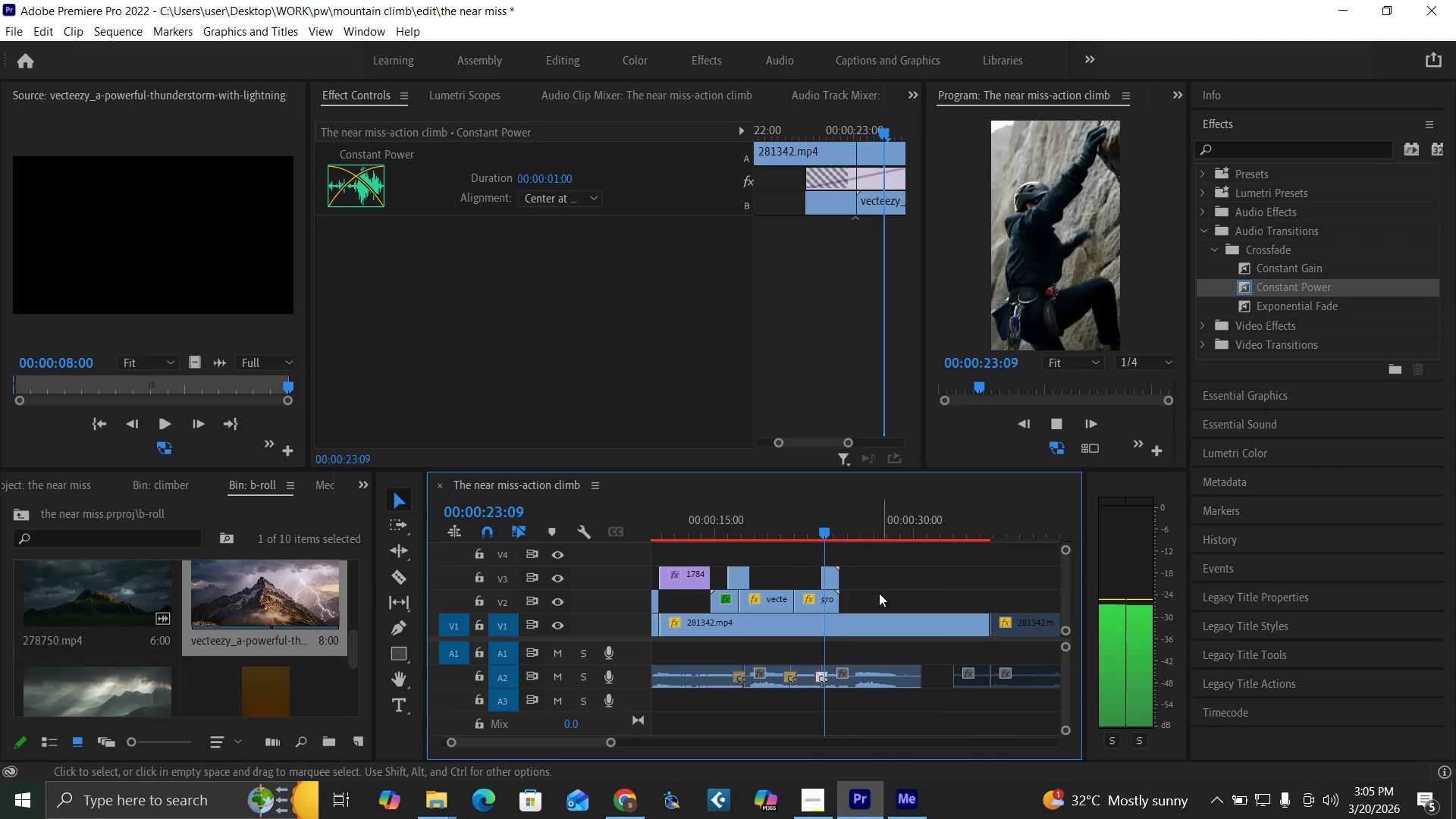 
left_click([836, 529])
 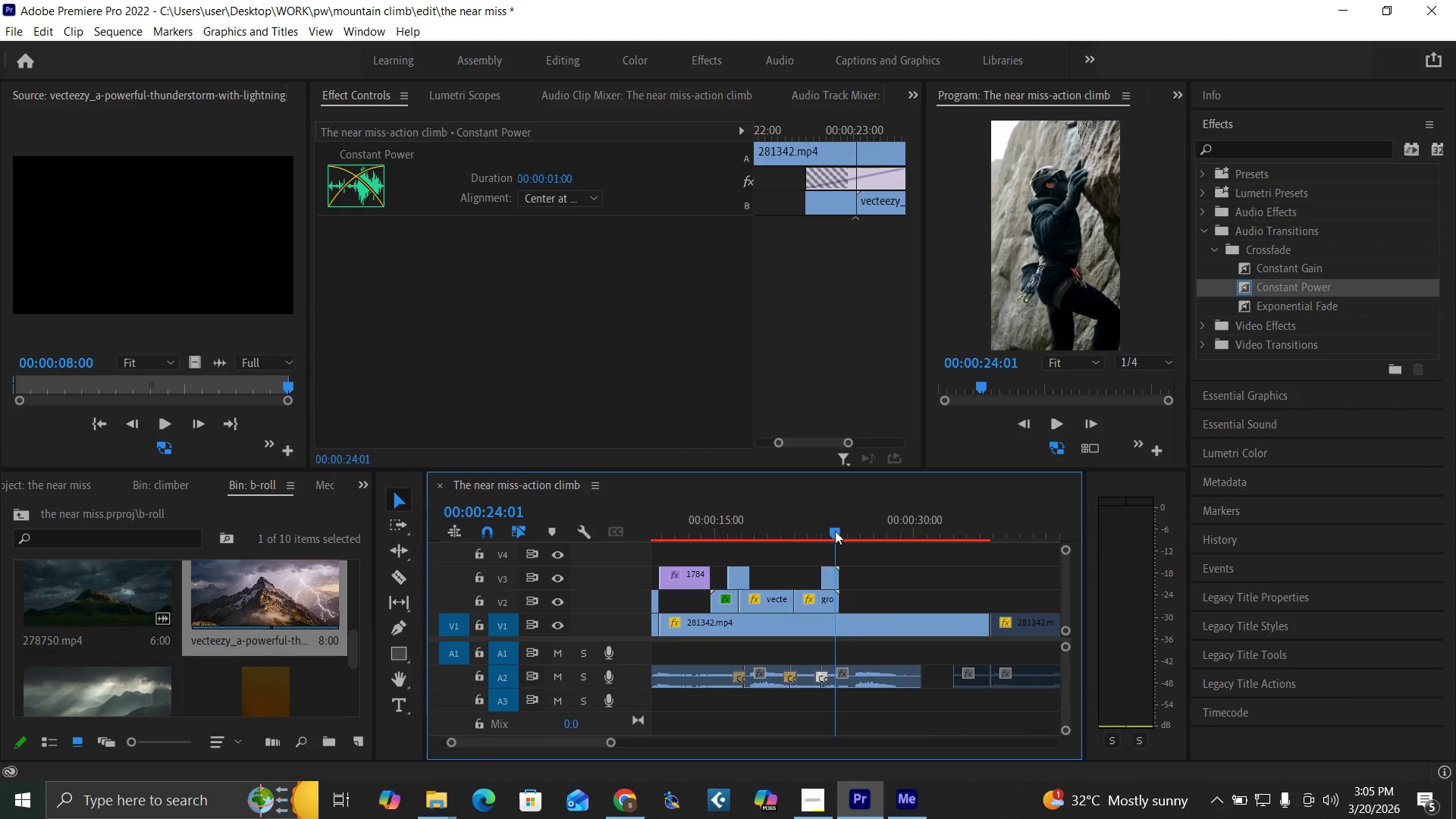 
key(Space)
 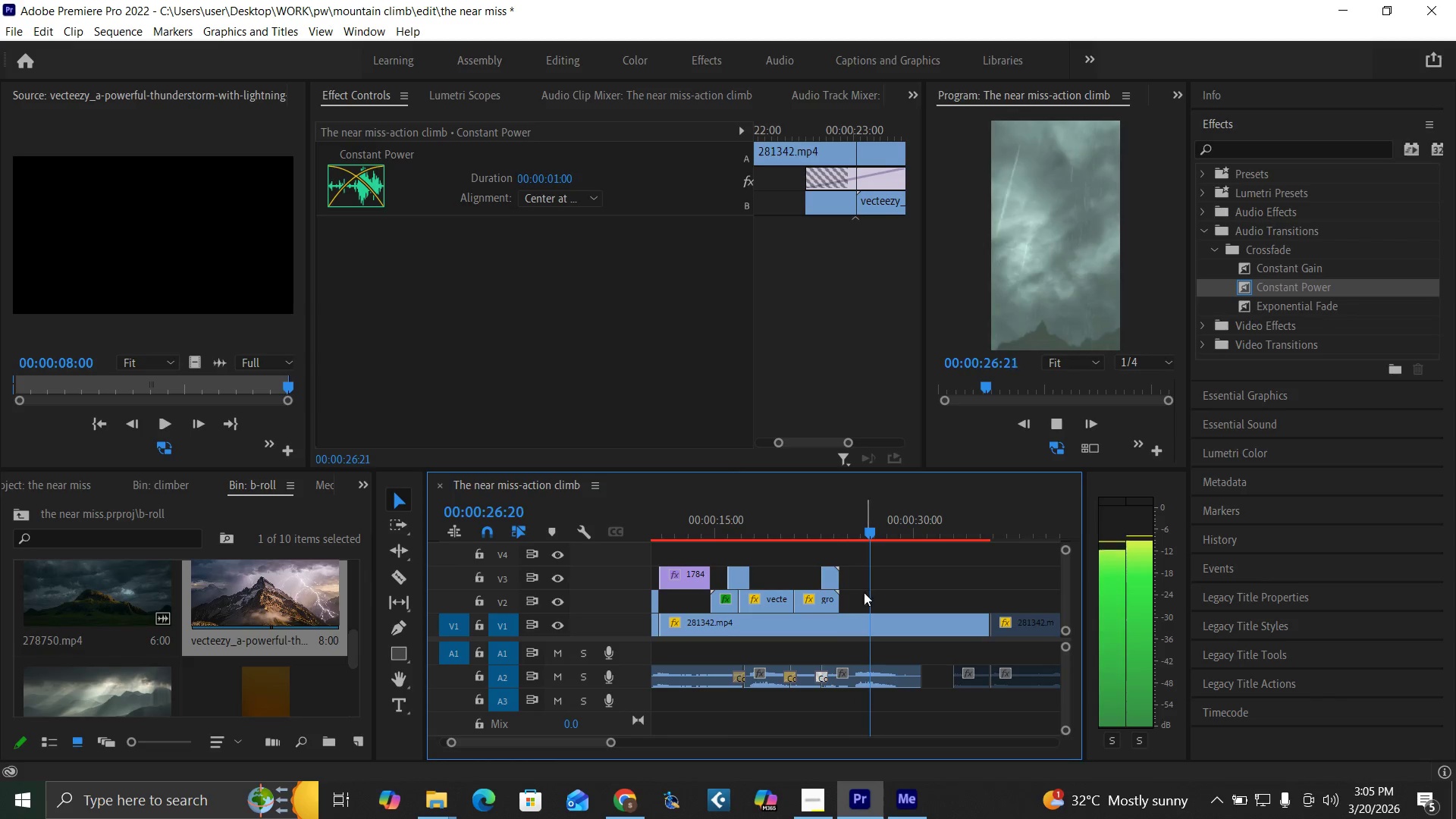 
key(Space)
 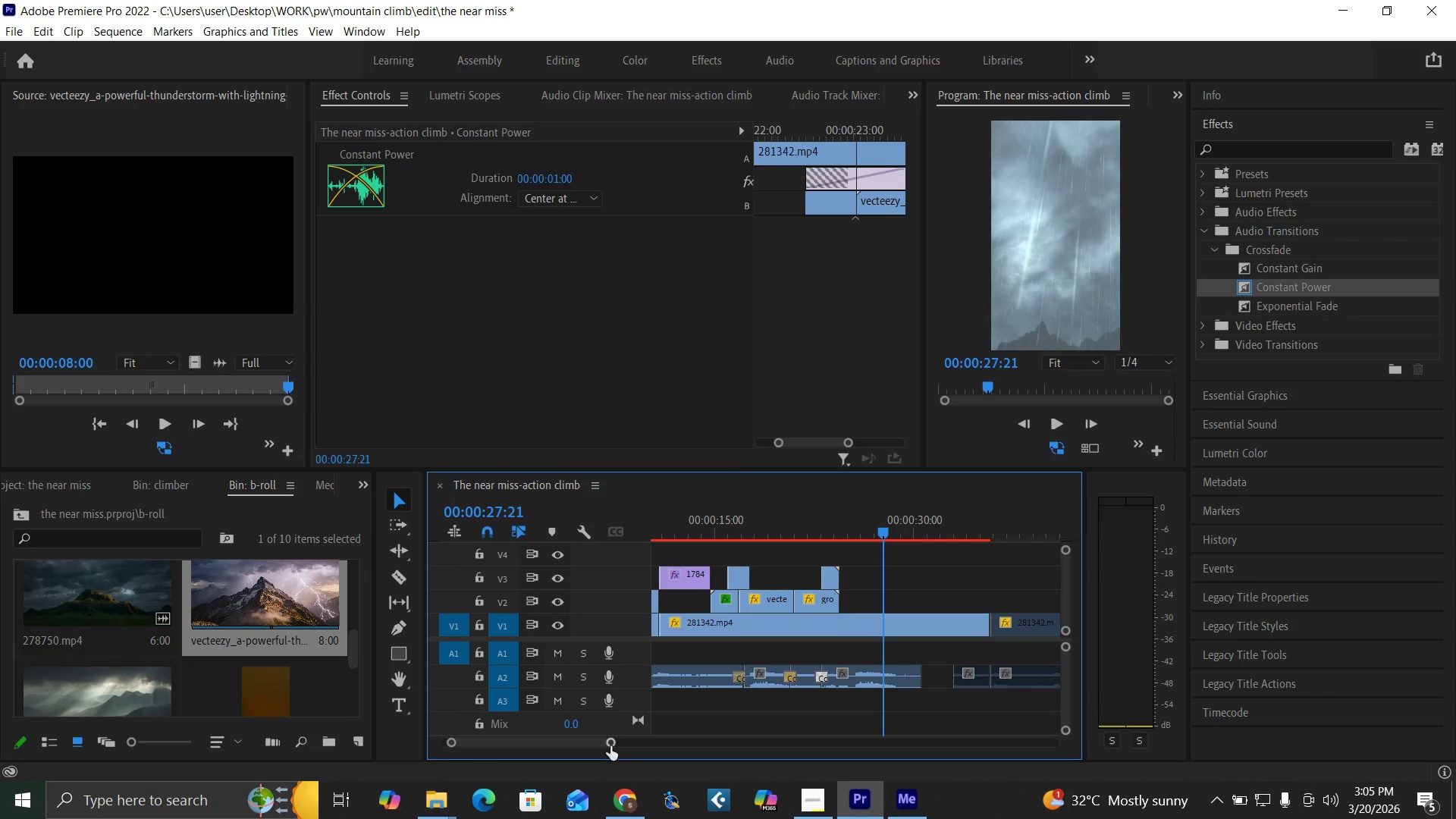 
left_click_drag(start_coordinate=[609, 744], to_coordinate=[592, 742])
 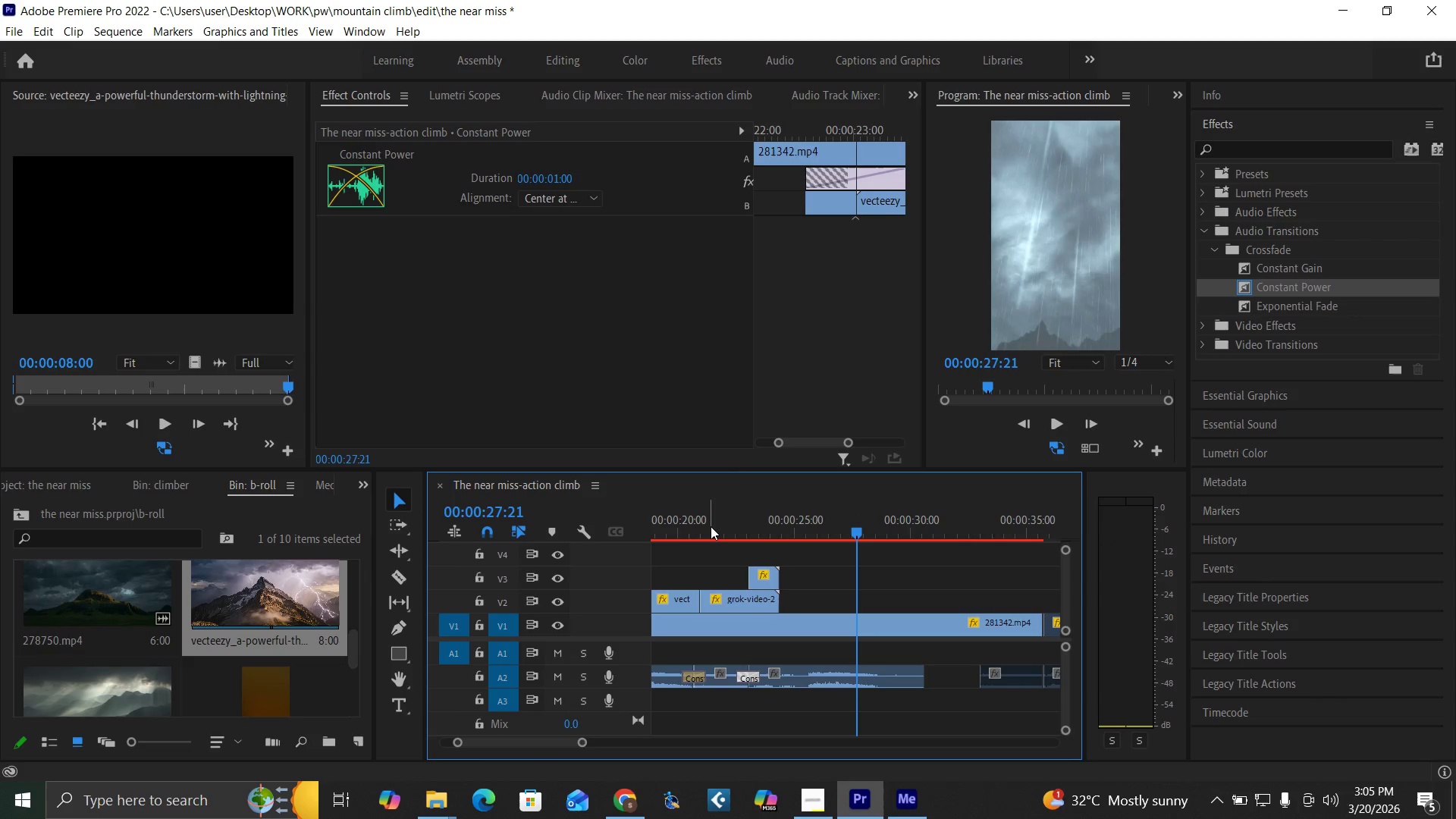 
left_click([711, 526])
 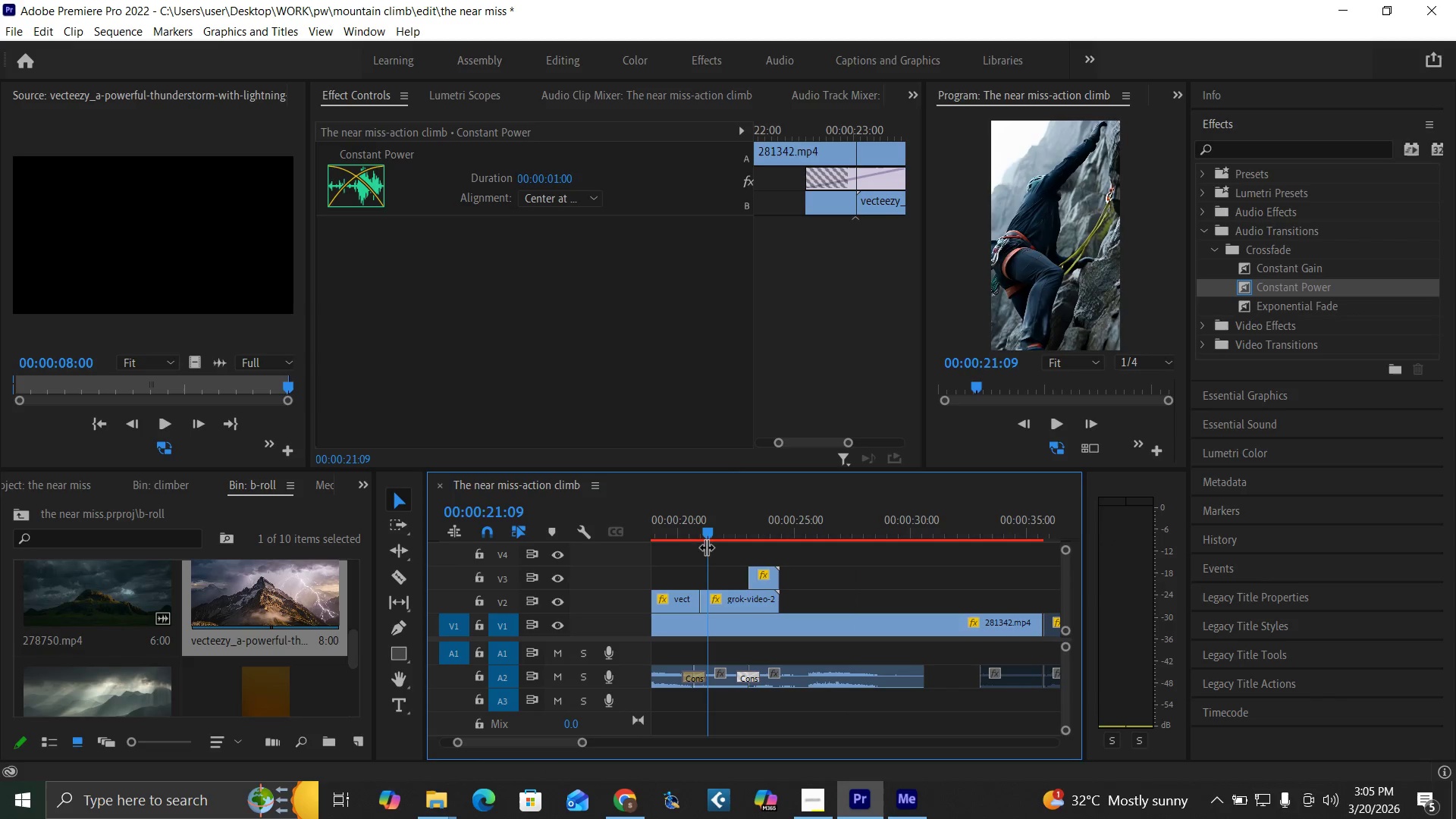 
key(Space)
 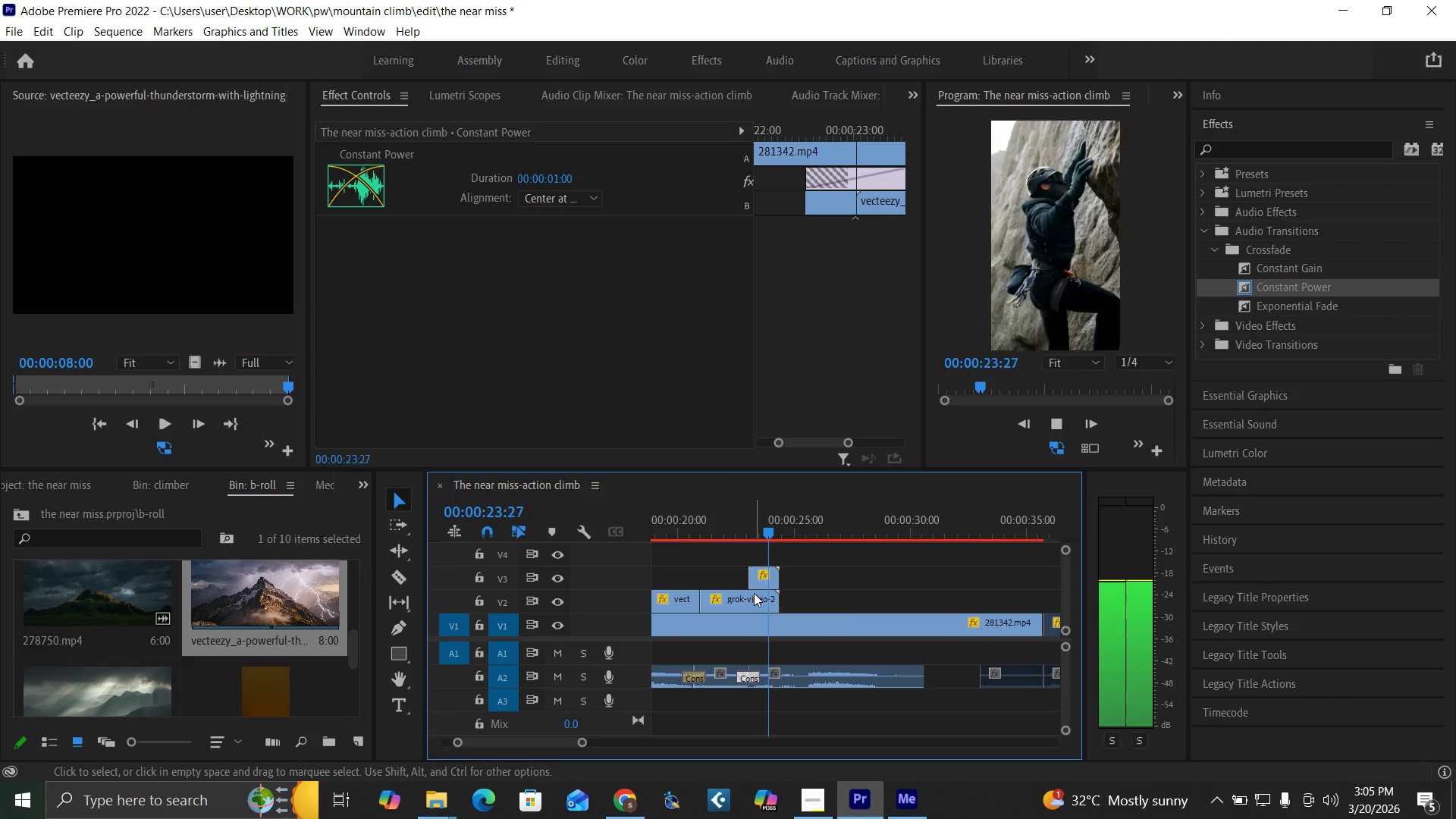 
key(Space)
 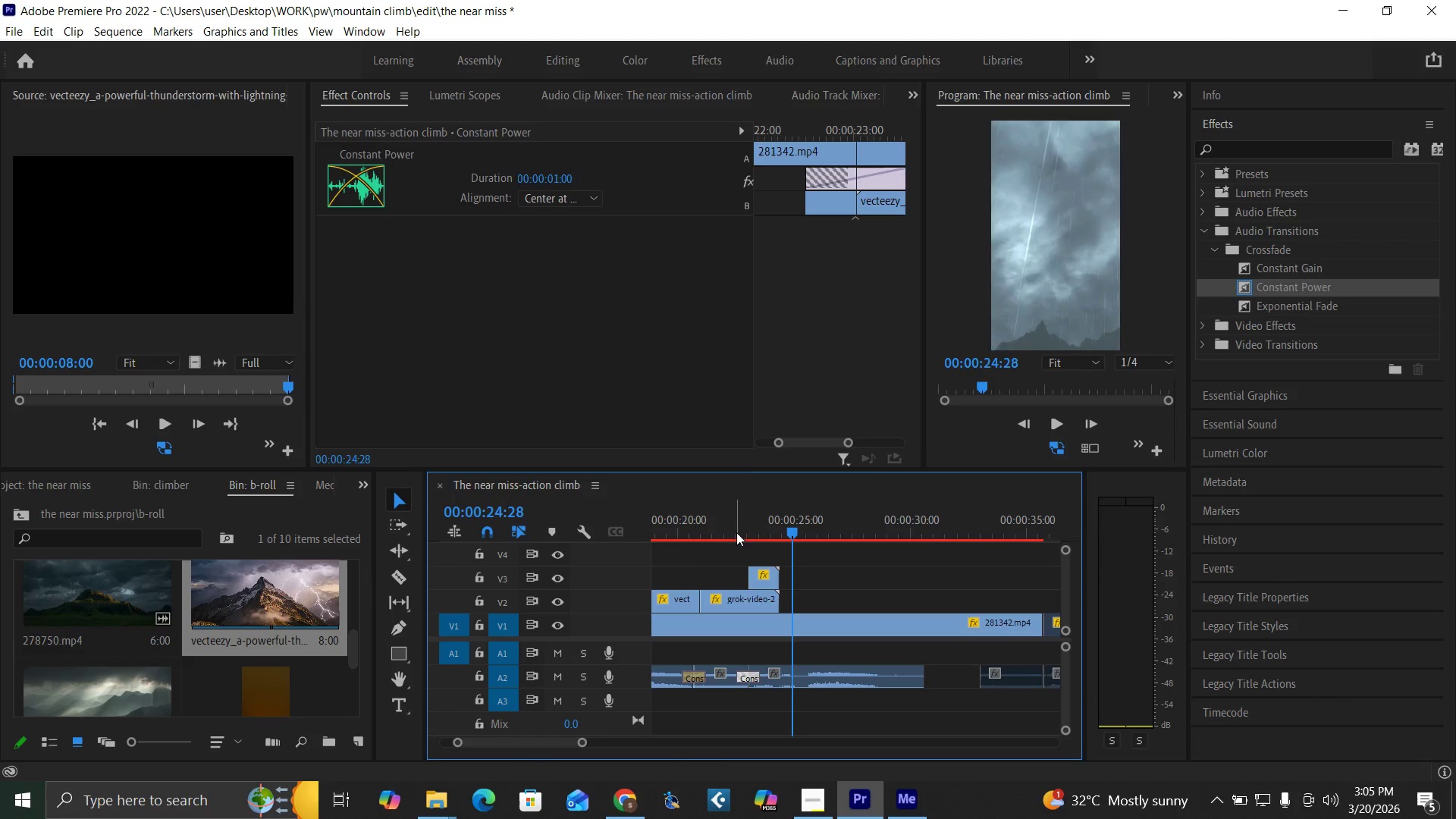 
left_click([725, 527])
 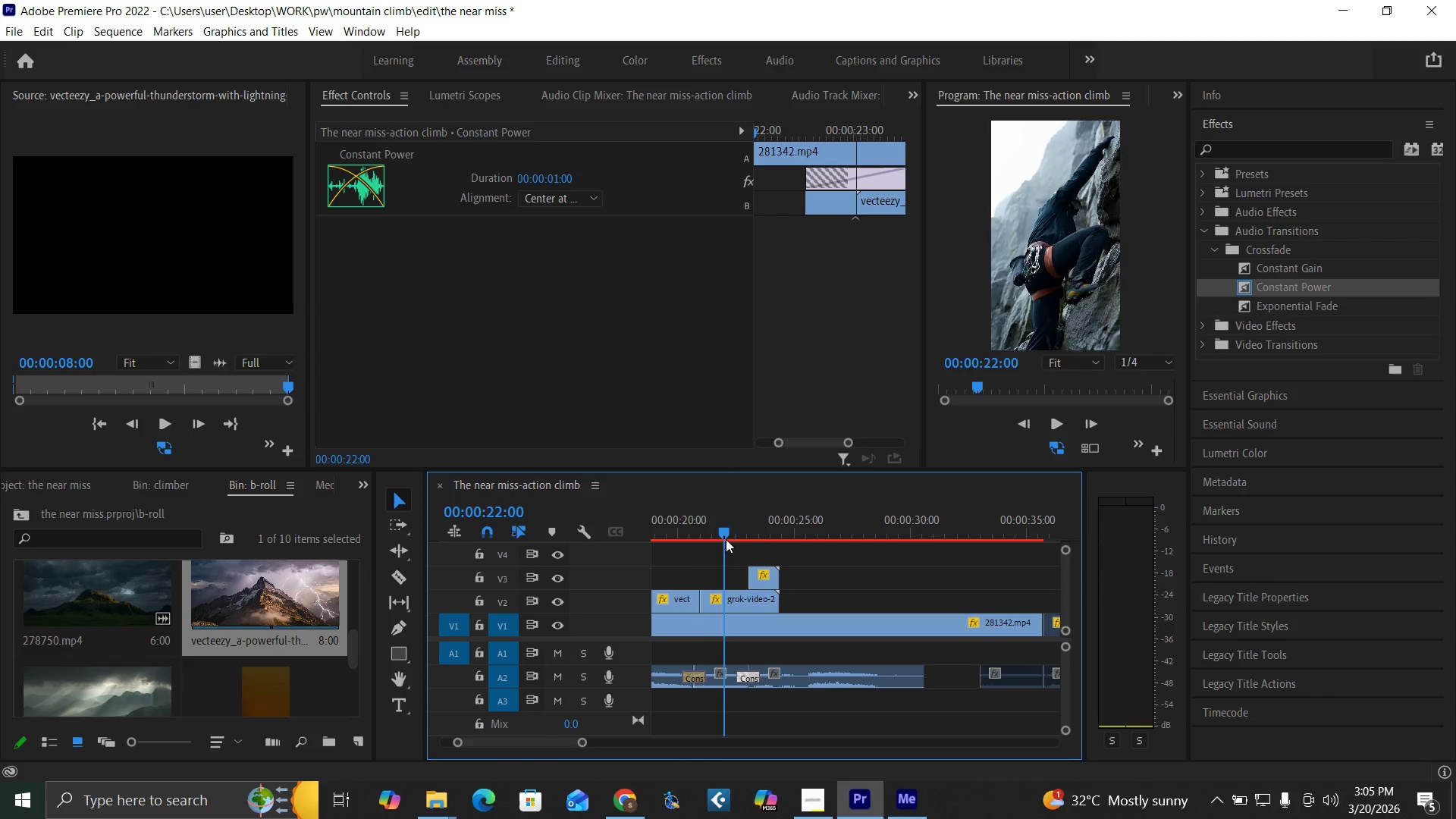 
key(Space)
 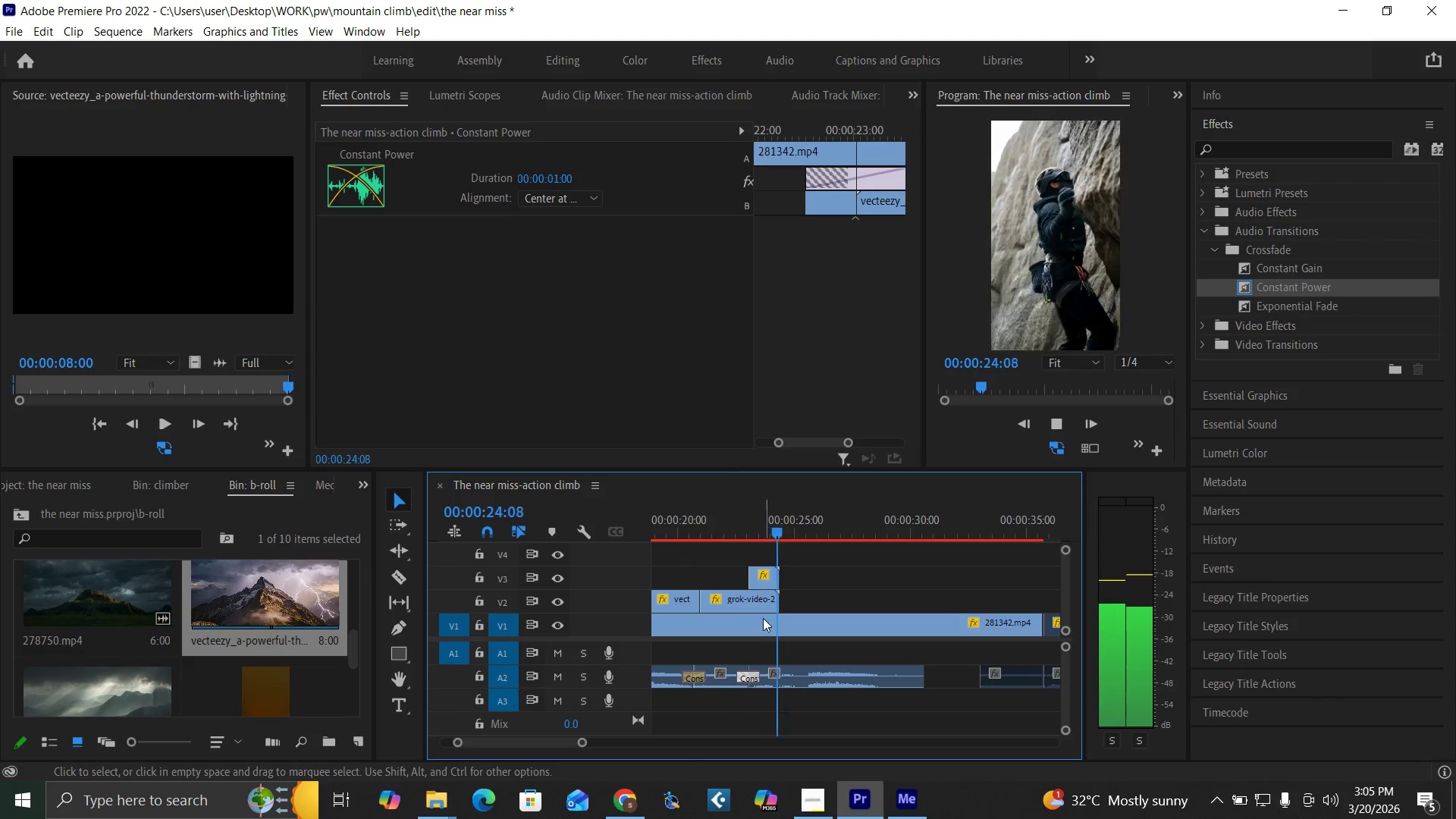 
key(Space)
 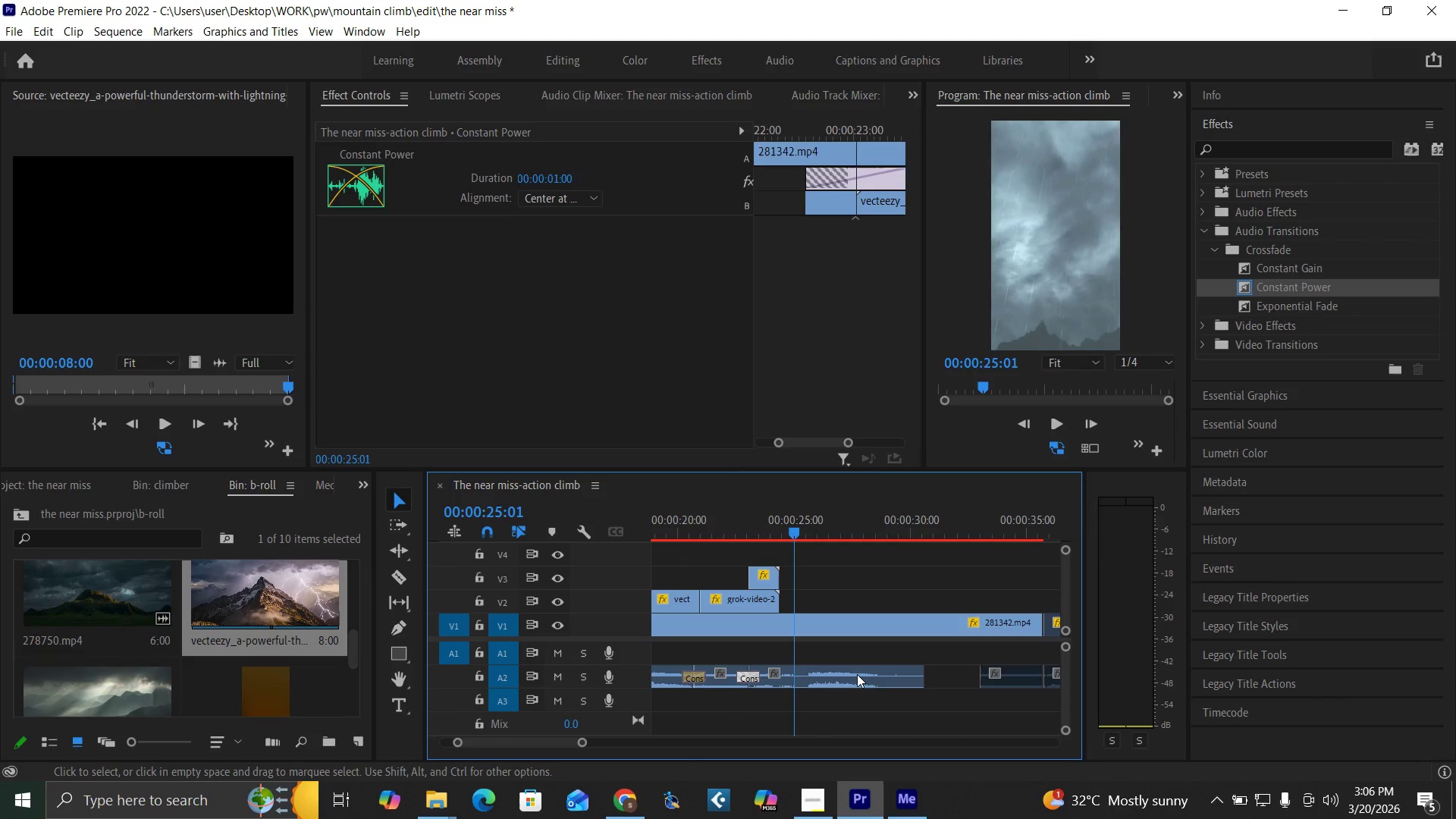 
key(C)
 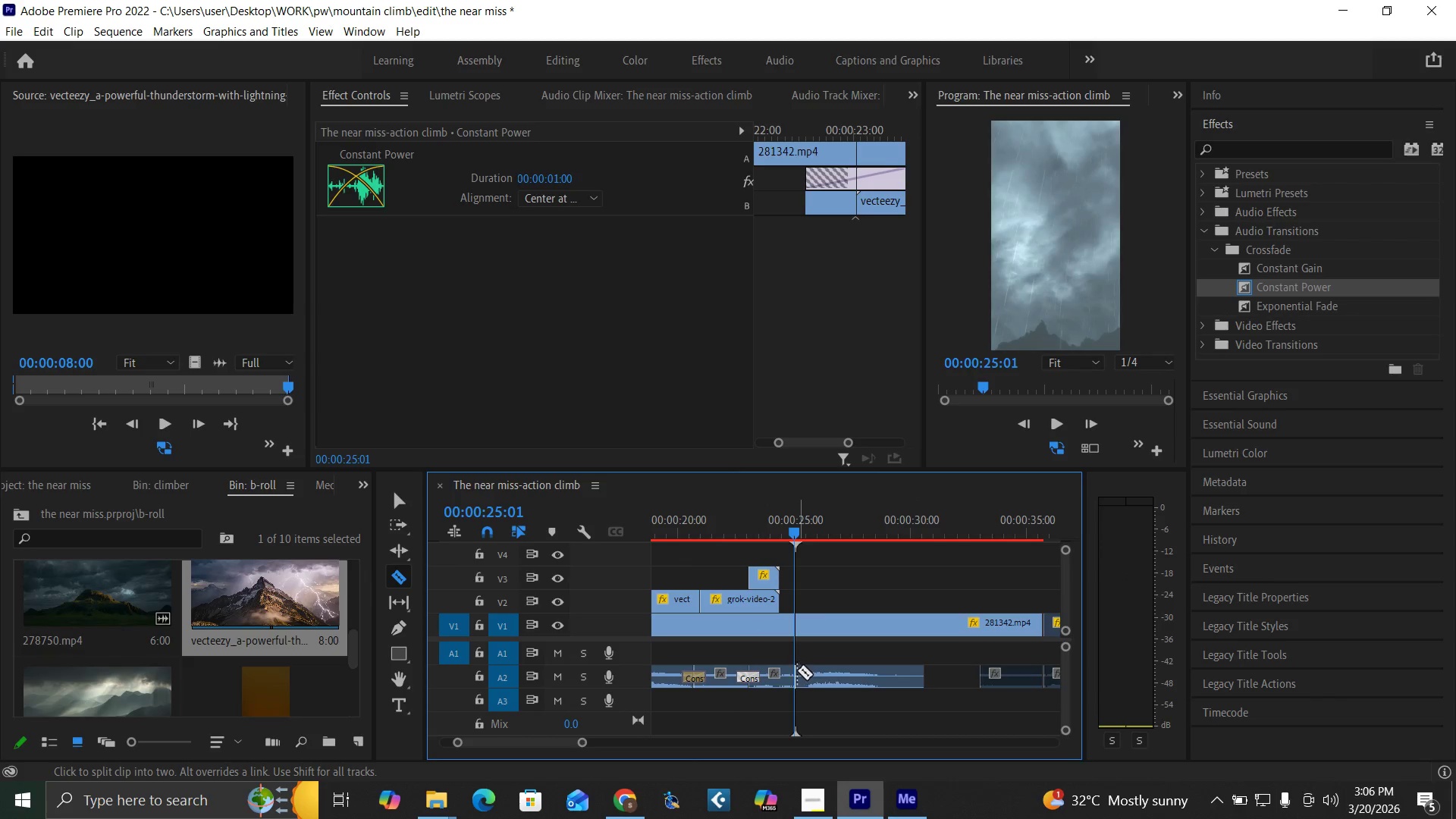 
left_click([794, 670])
 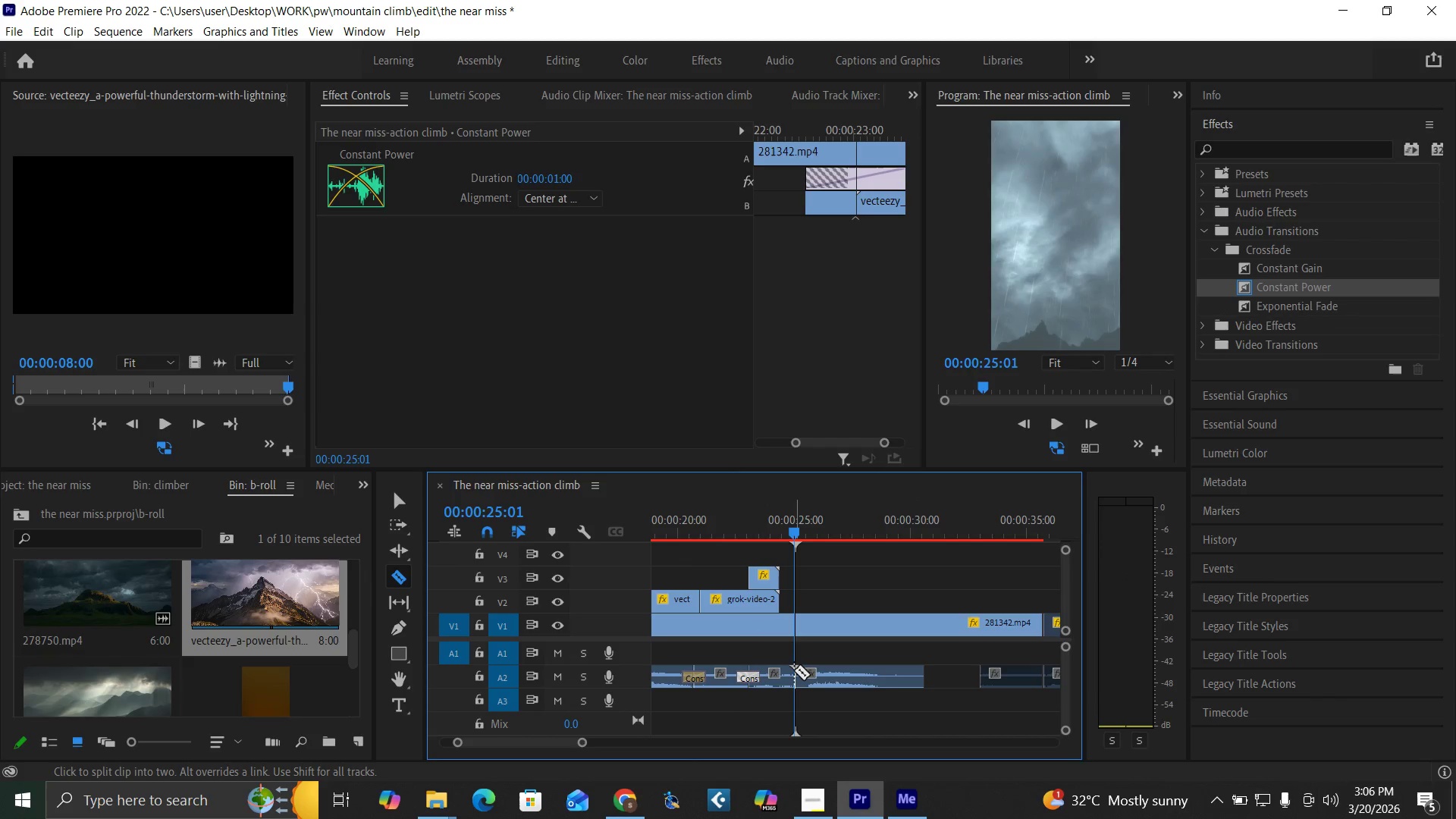 
key(V)
 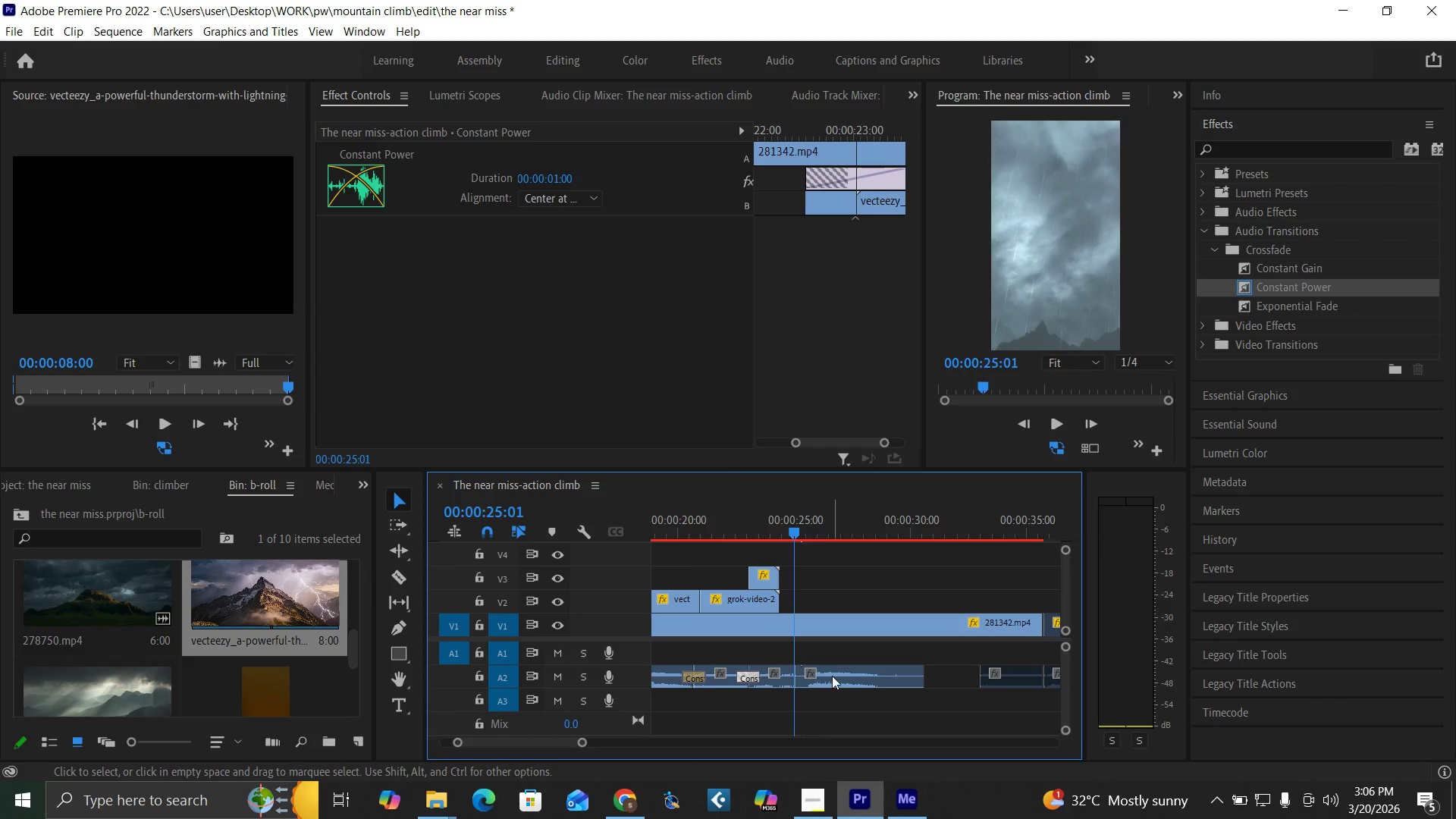 
left_click([833, 675])
 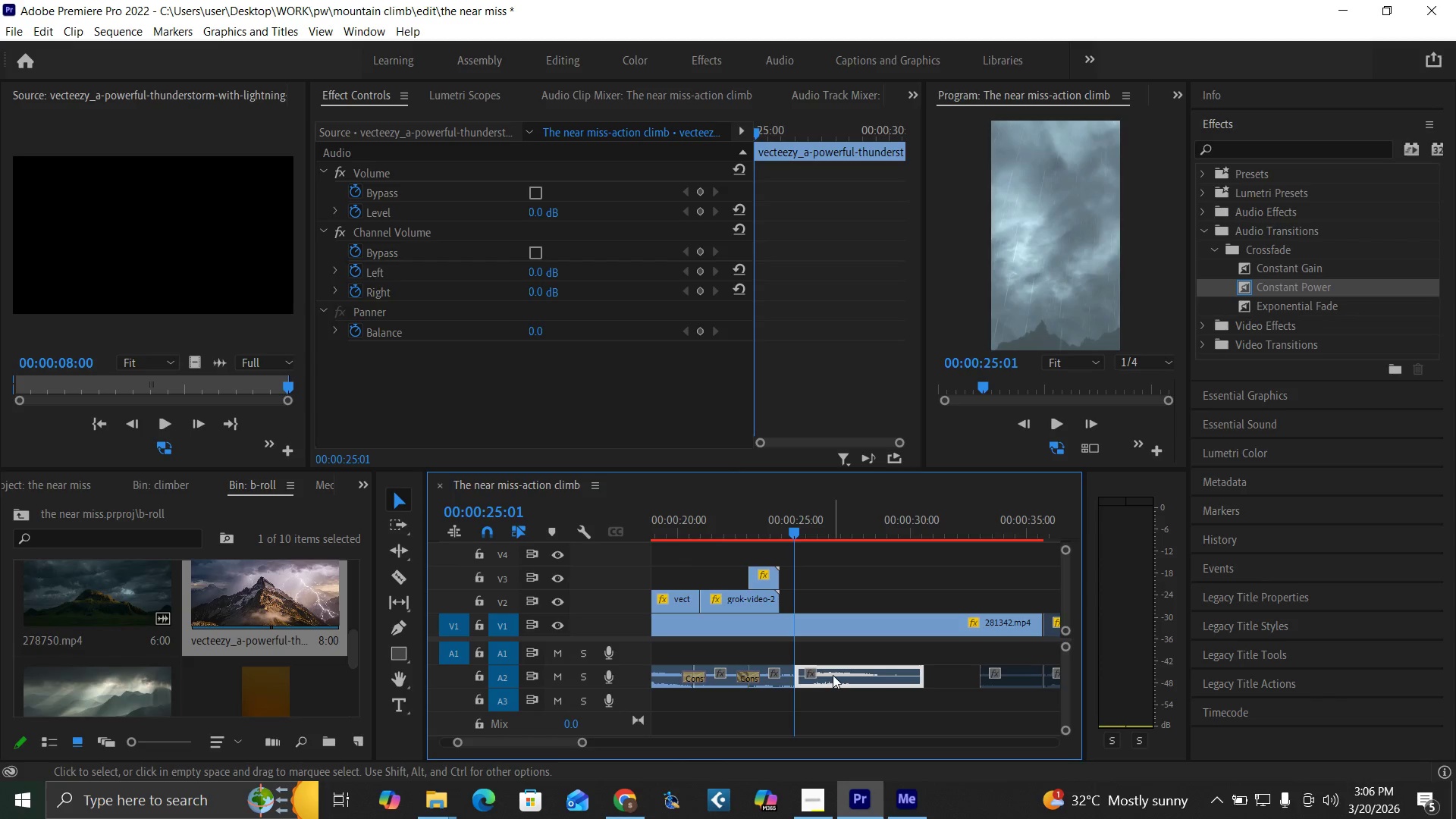 
key(Shift+E)
 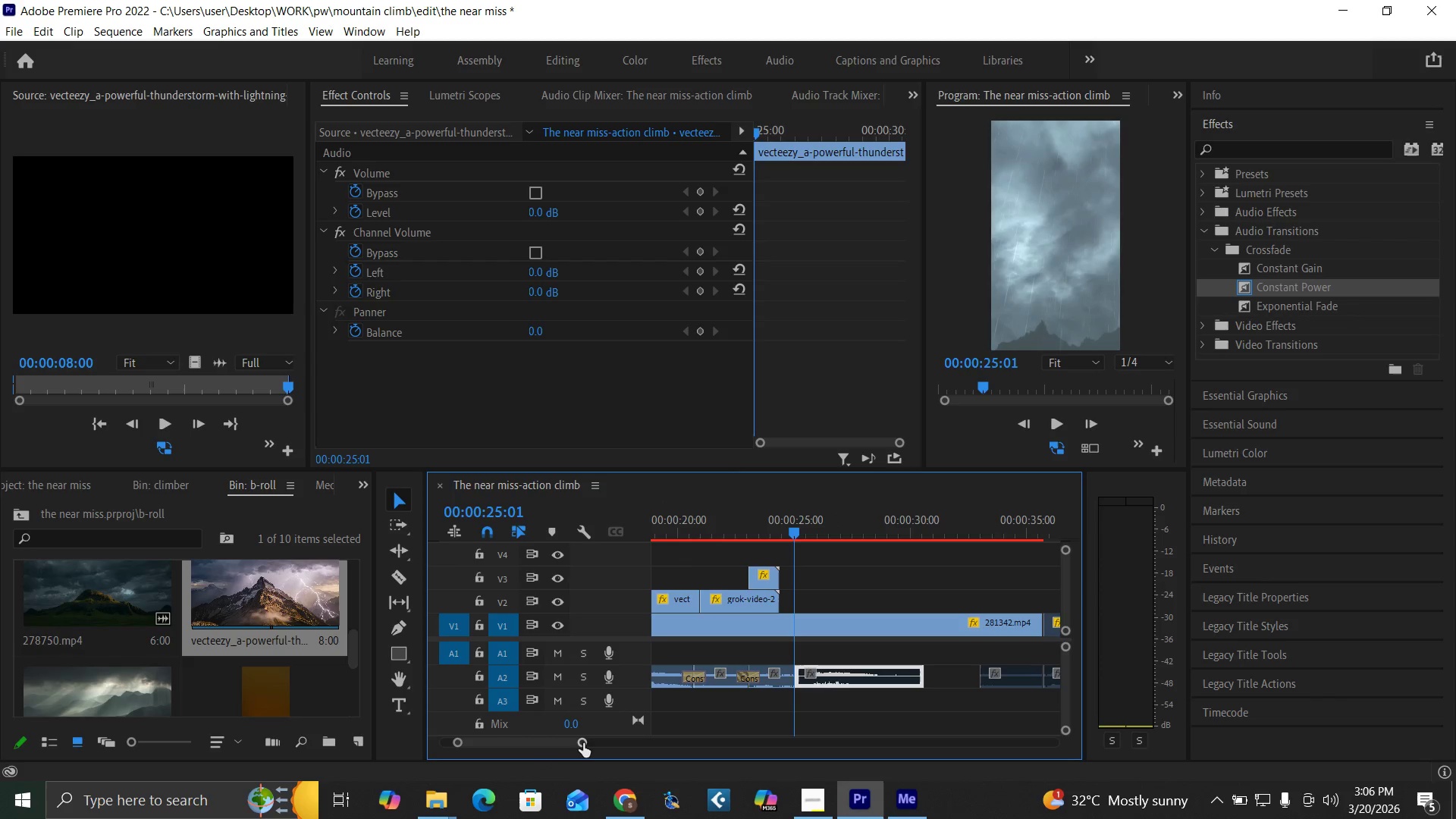 
left_click_drag(start_coordinate=[580, 745], to_coordinate=[625, 751])
 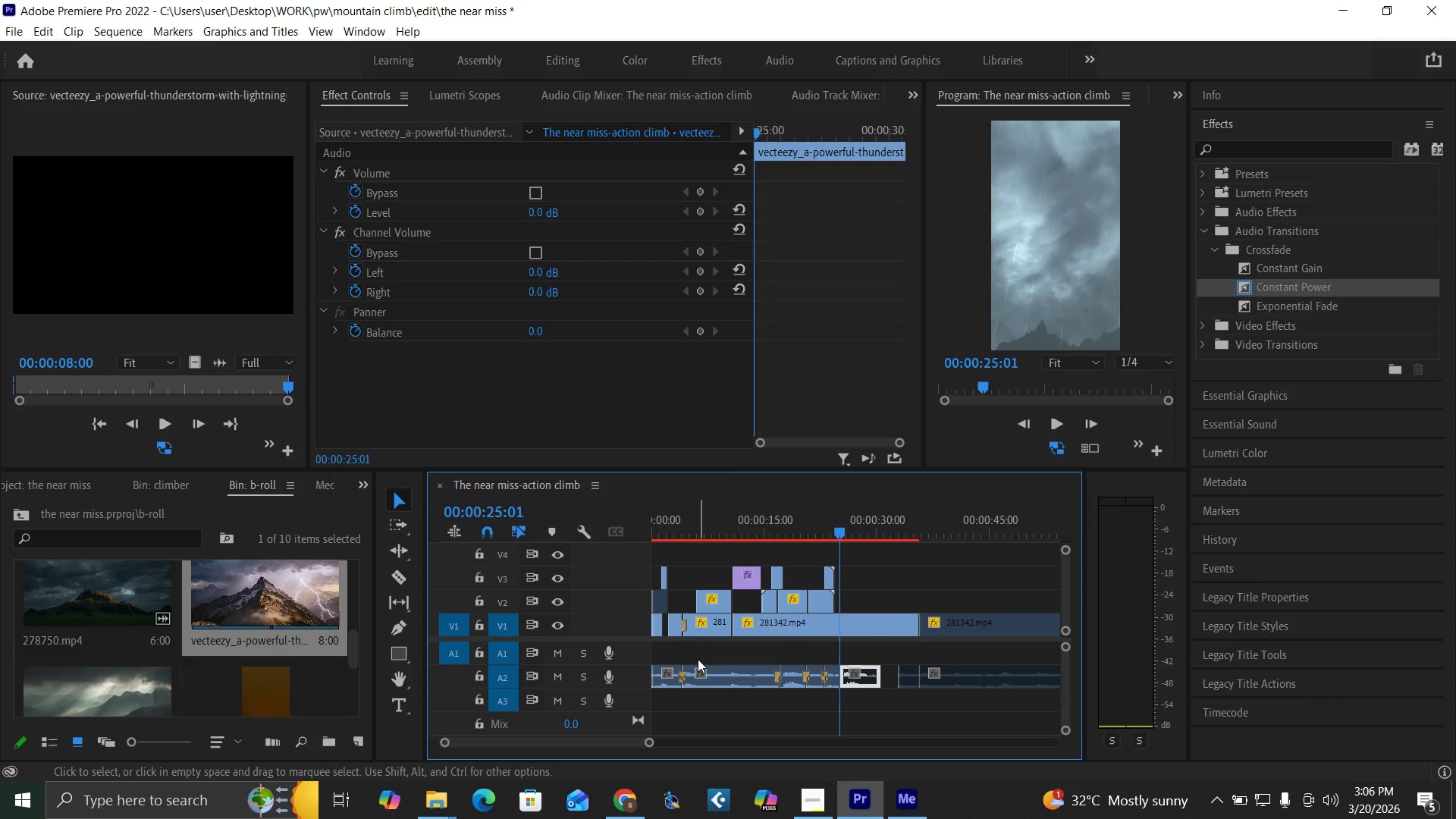 
key(Control+S)
 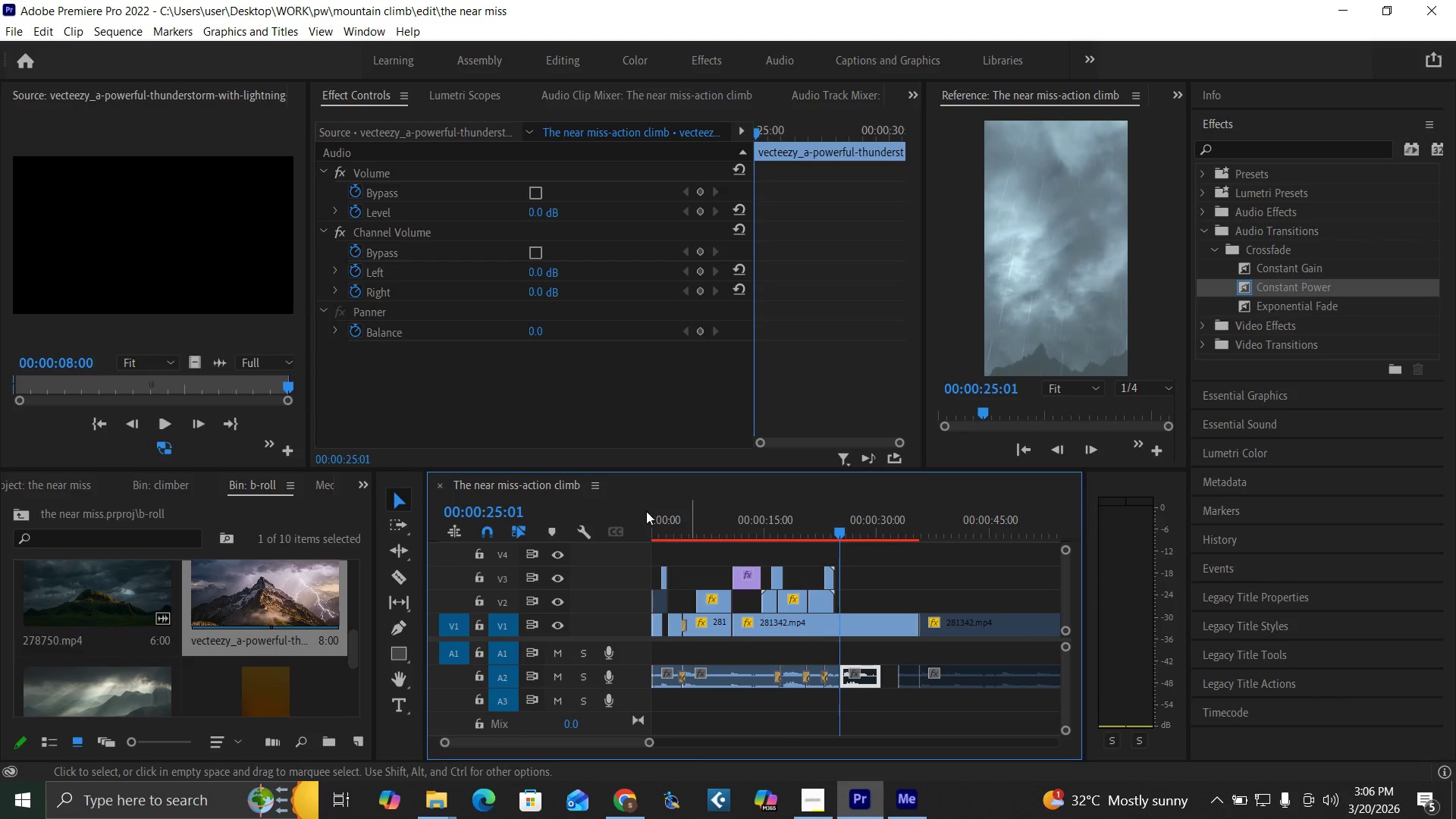 
left_click_drag(start_coordinate=[671, 524], to_coordinate=[621, 586])
 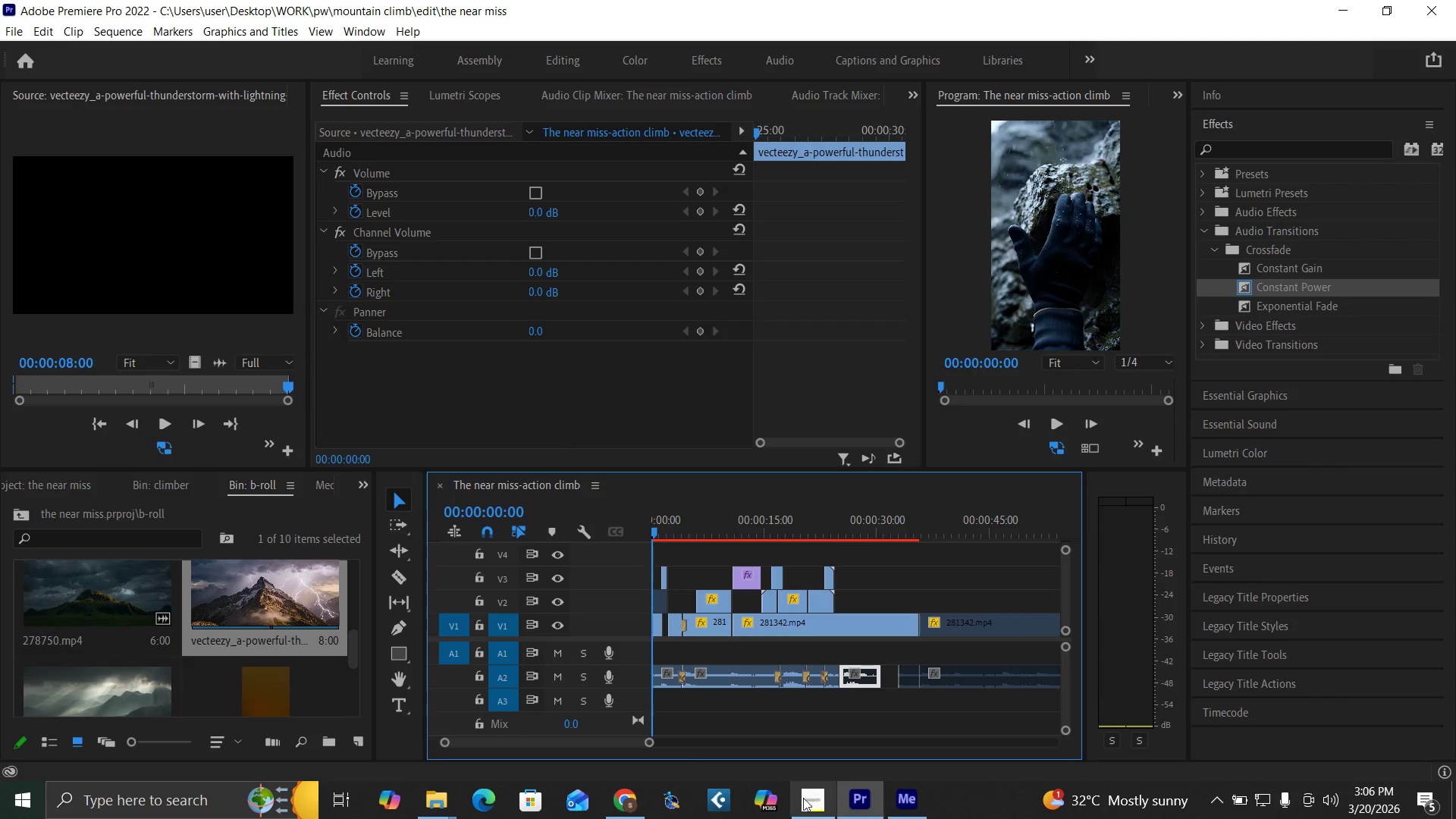 
left_click([807, 808])